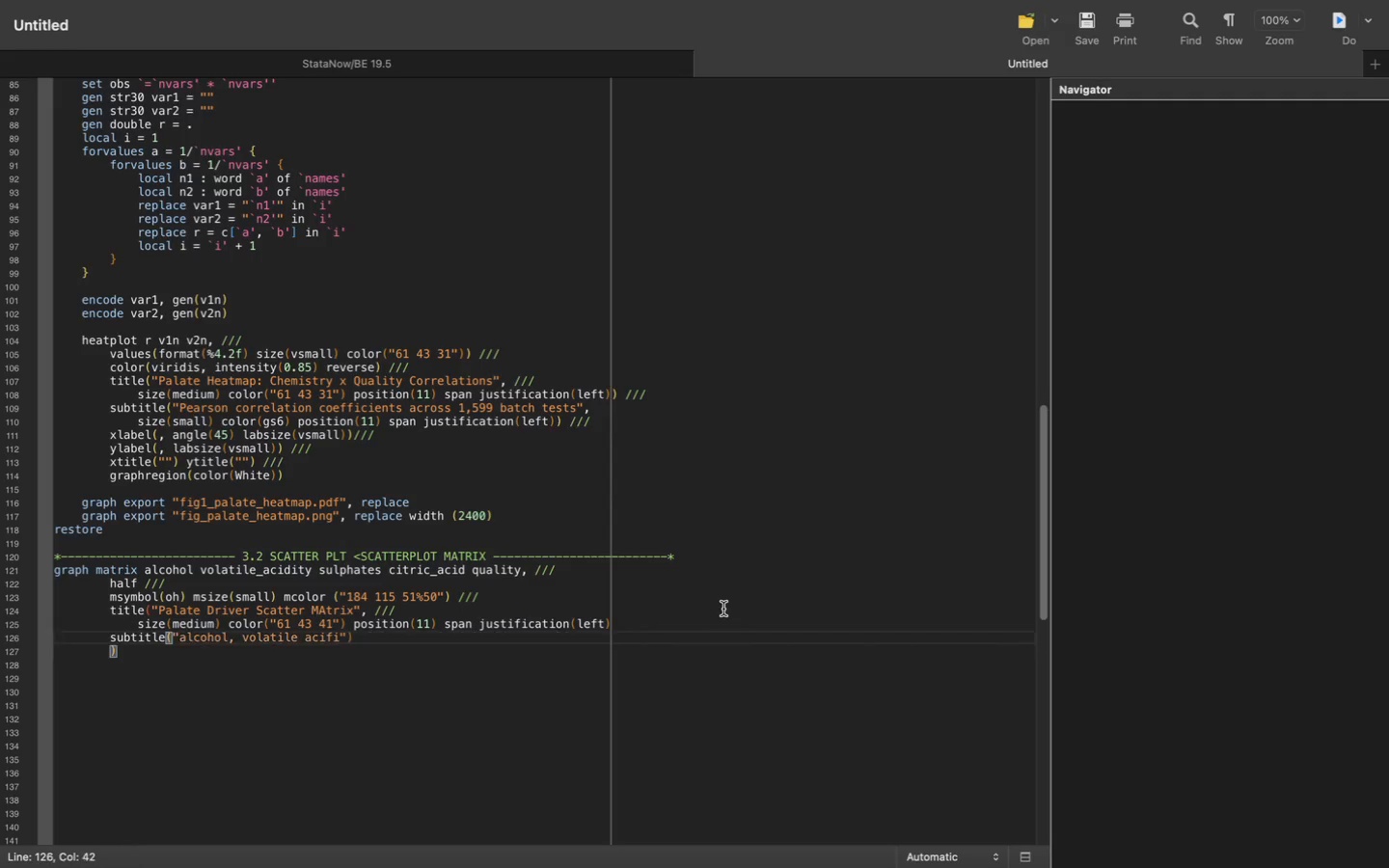 
key(Meta+Z)
 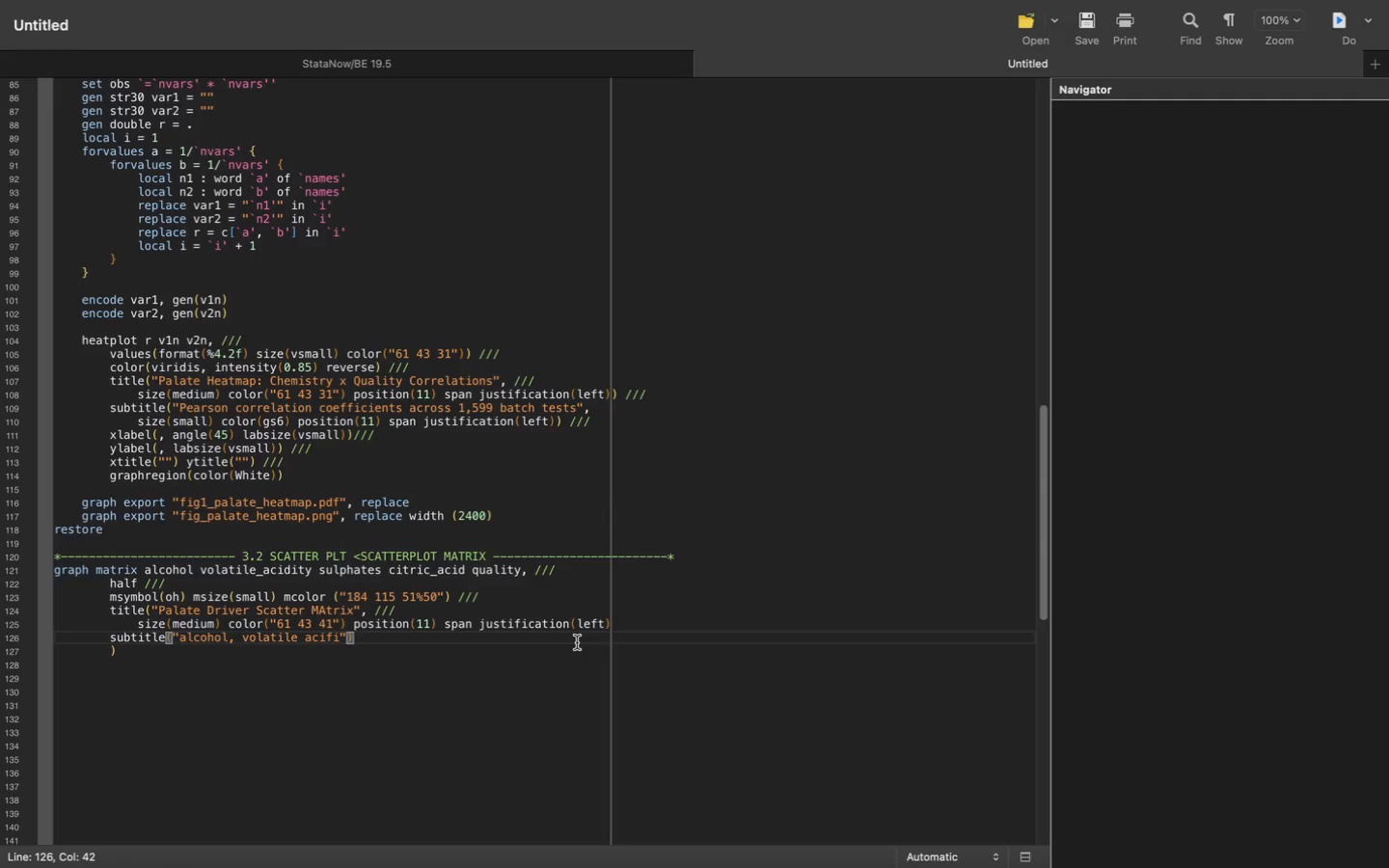 
wait(17.01)
 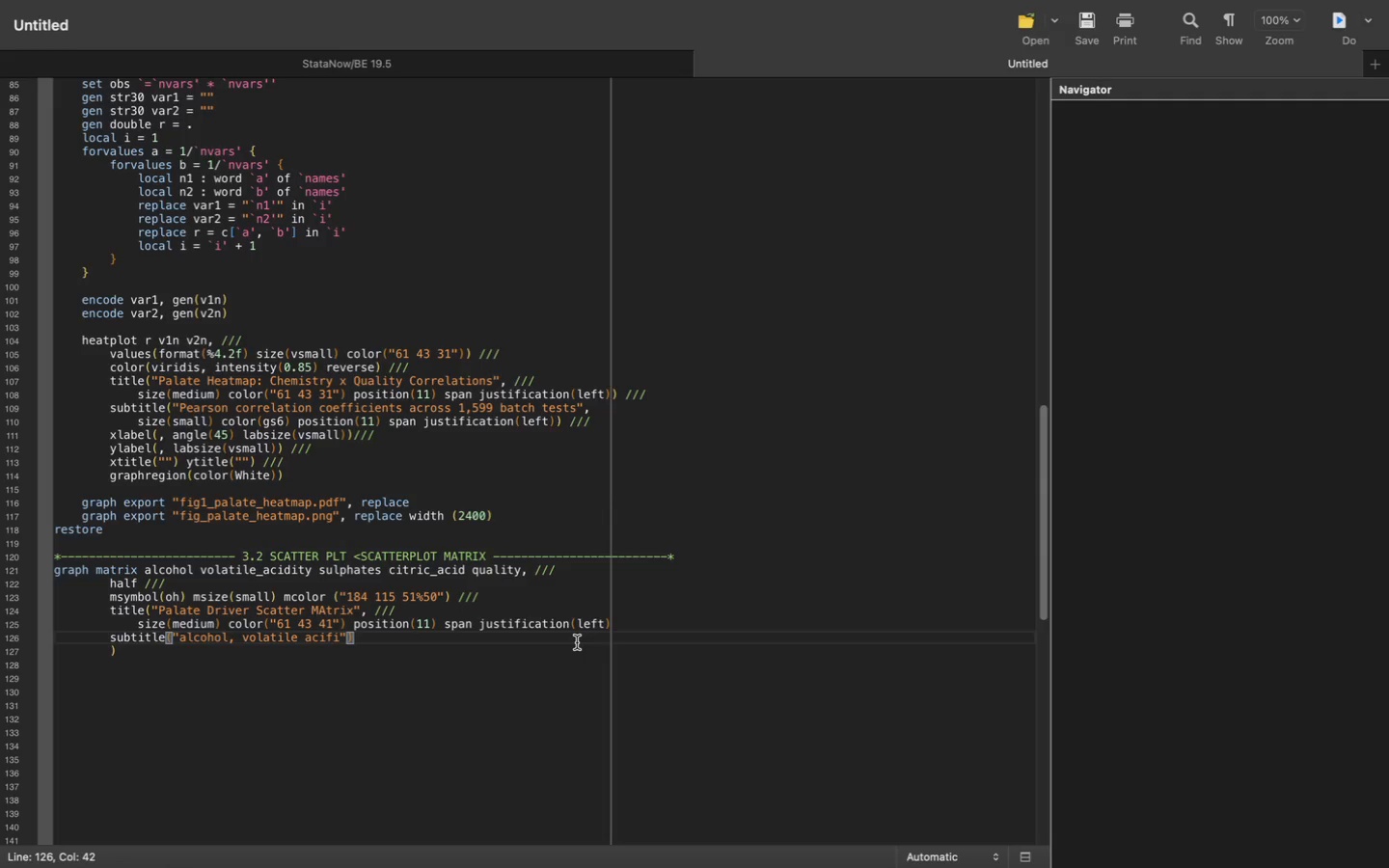 
scroll: coordinate [577, 642], scroll_direction: down, amount: 20.0
 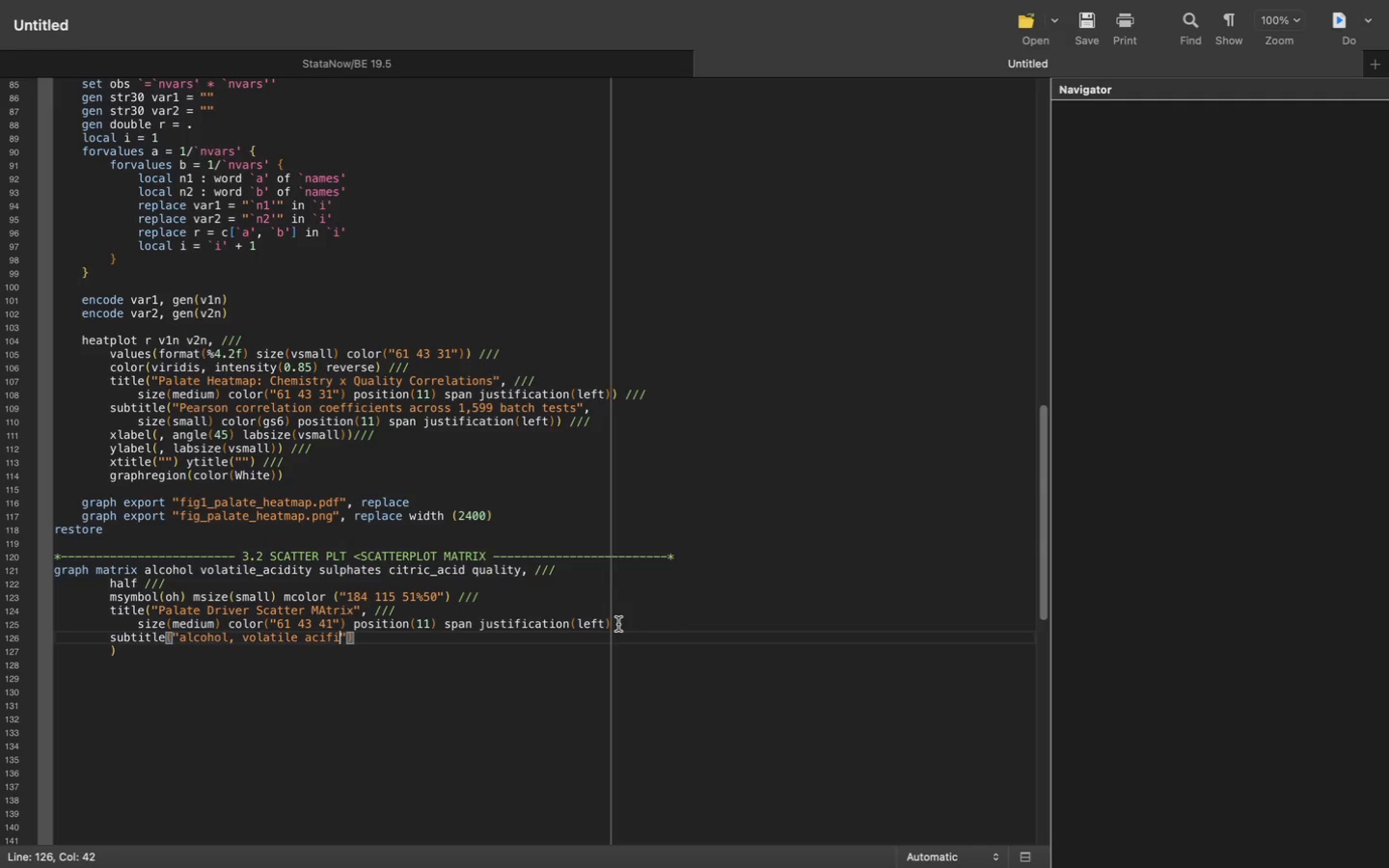 
key(Meta+Shift+S)
 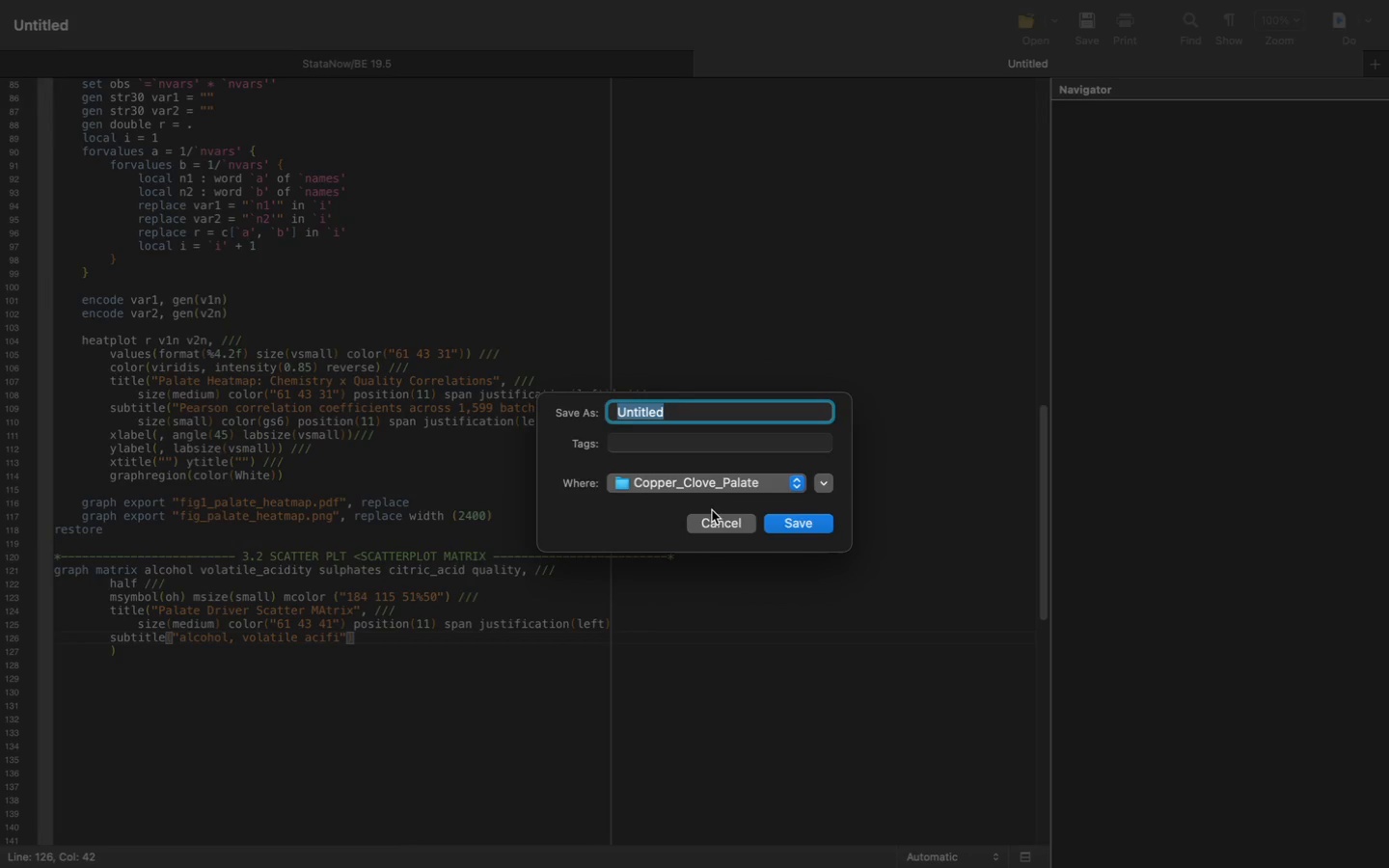 
key(Meta+Shift+Z)
 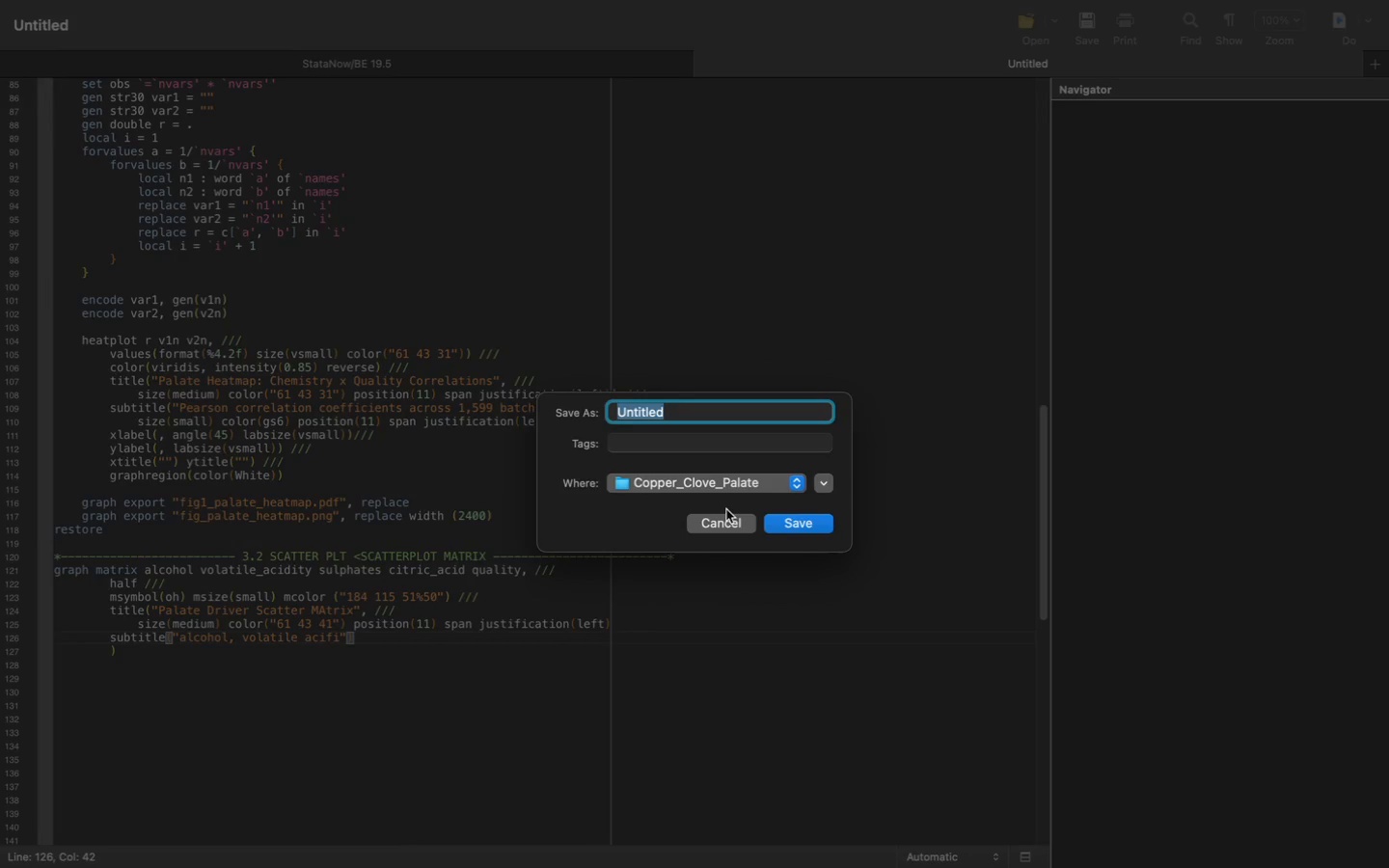 
left_click([724, 527])
 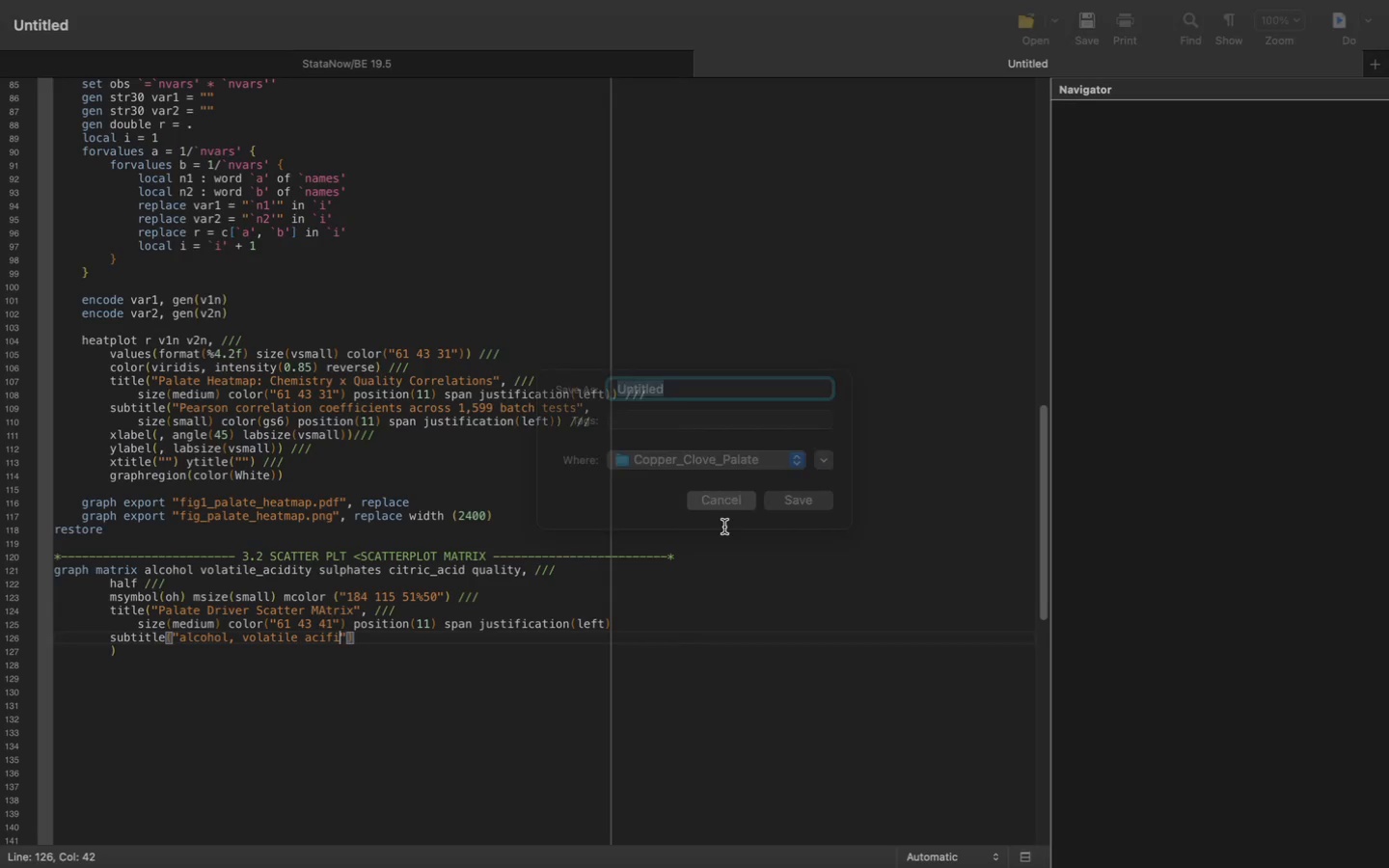 
key(Meta+Shift+Z)
 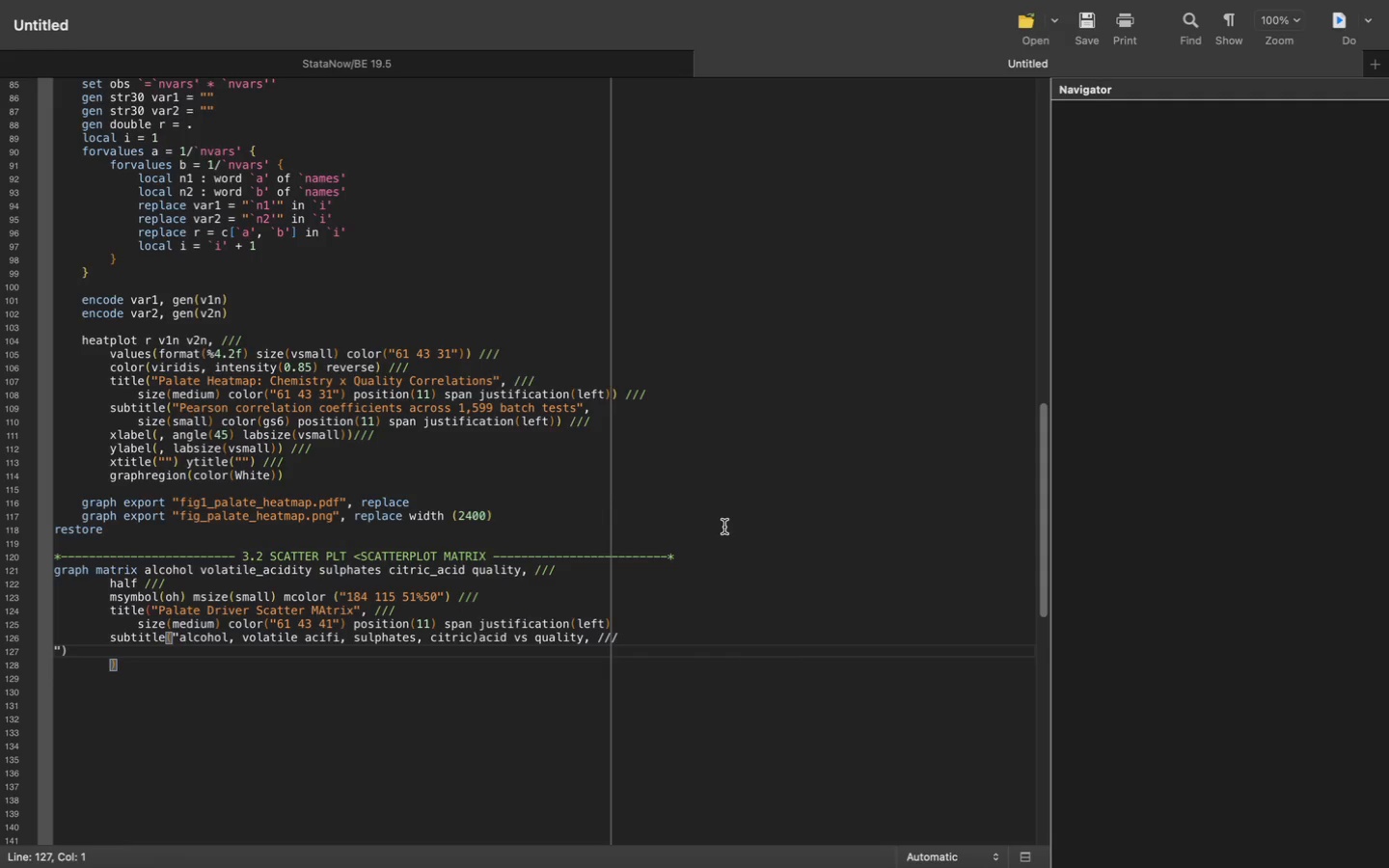 
wait(12.46)
 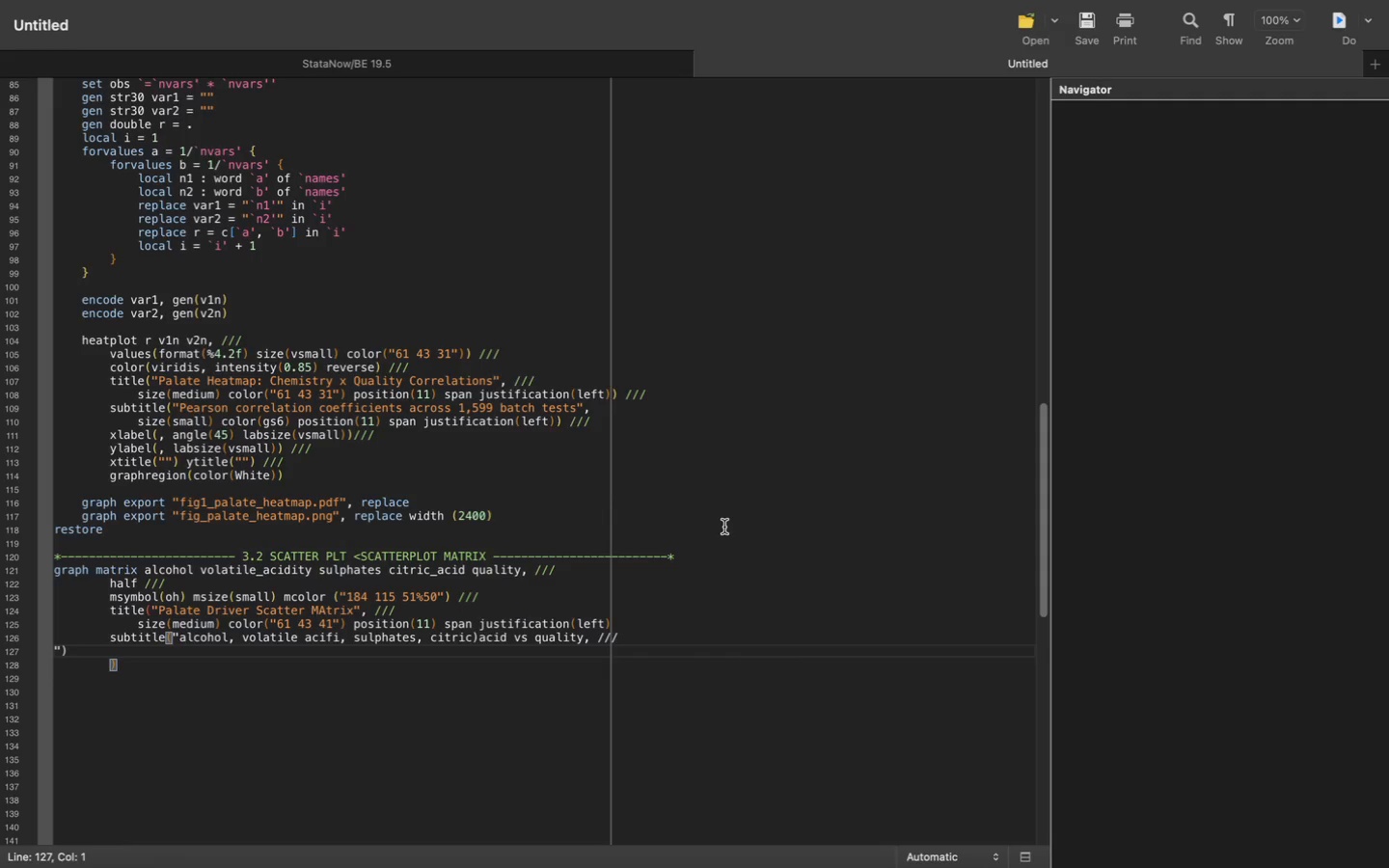 
key(ArrowLeft)
 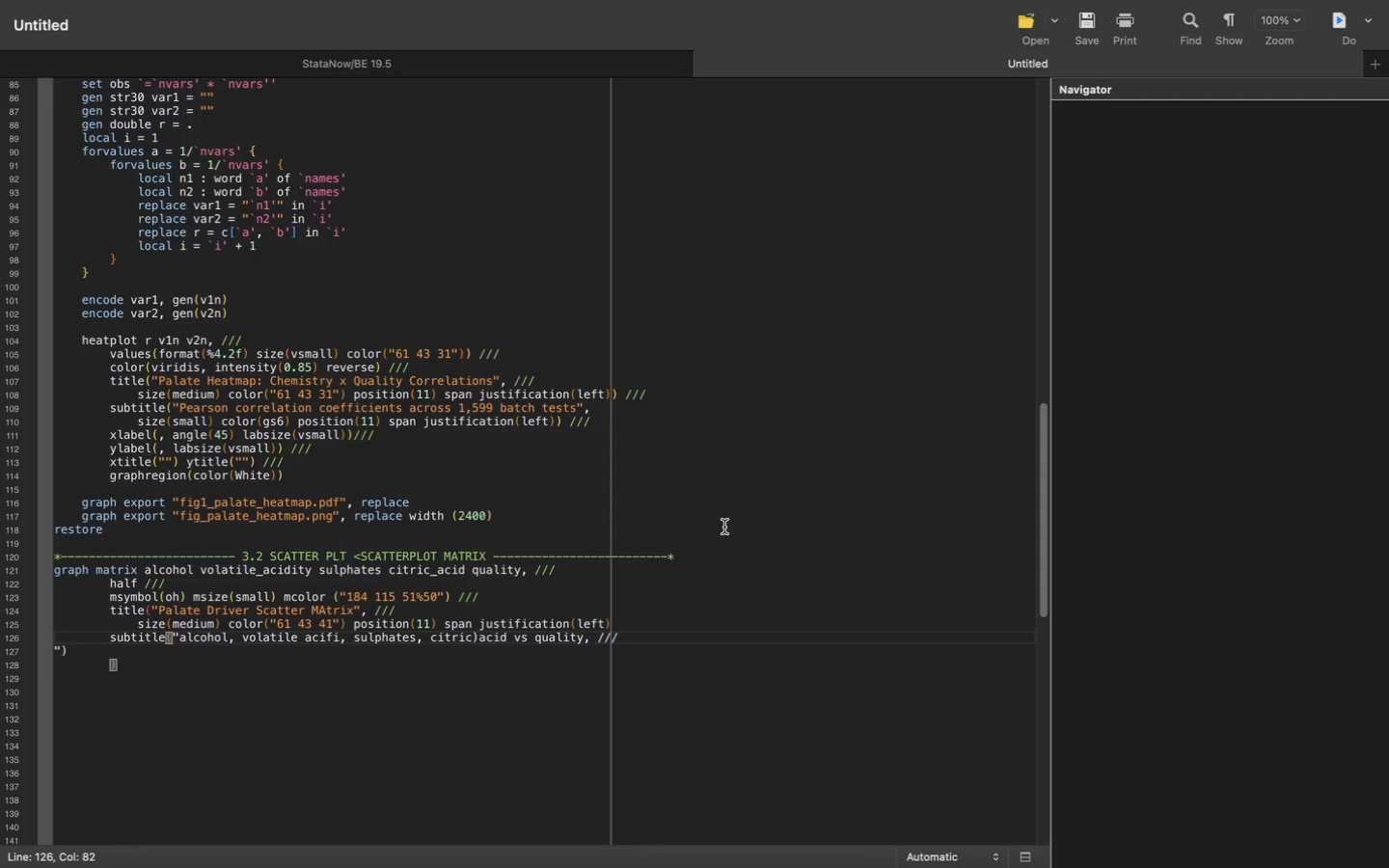 
key(ArrowRight)
 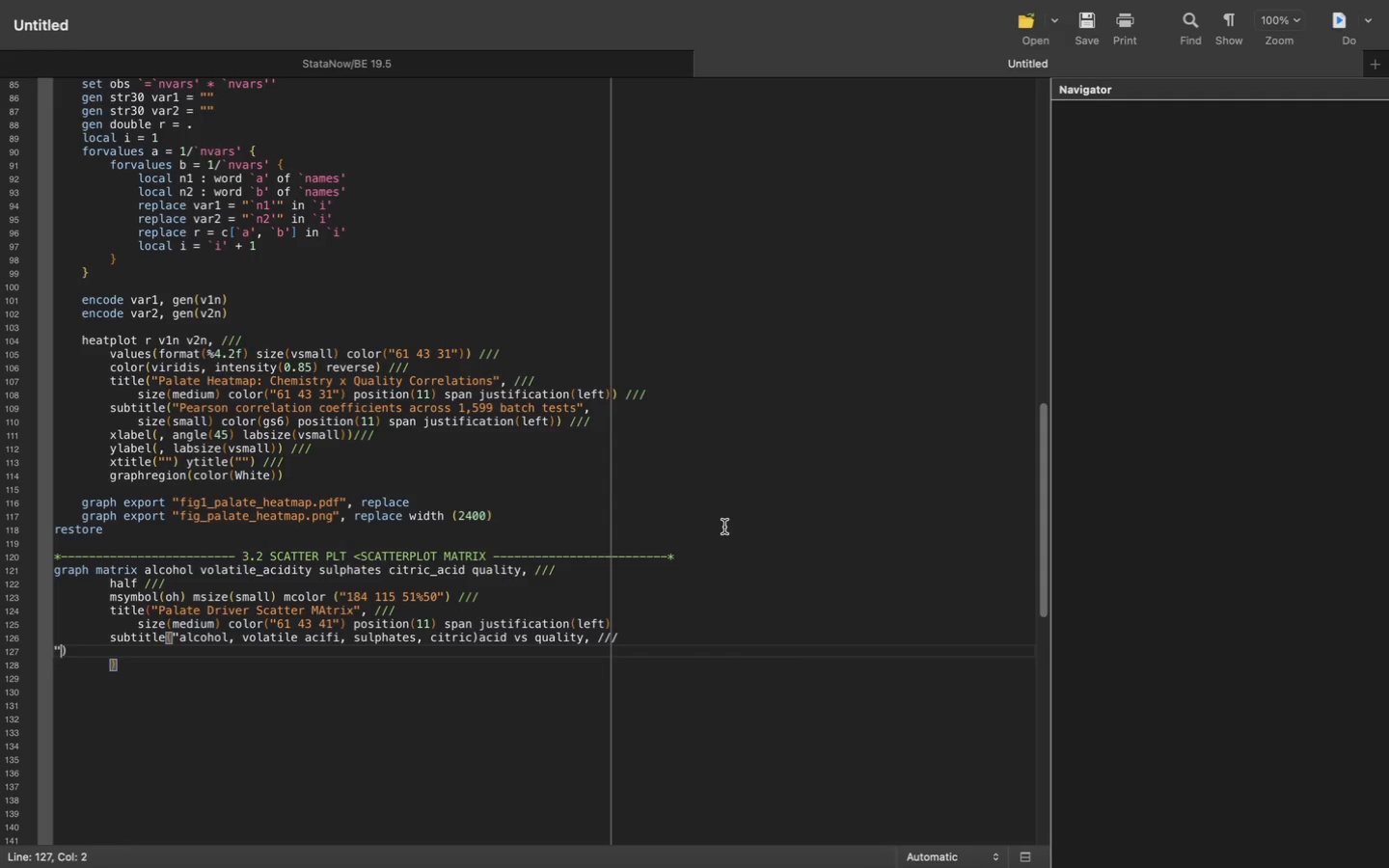 
key(ArrowRight)
 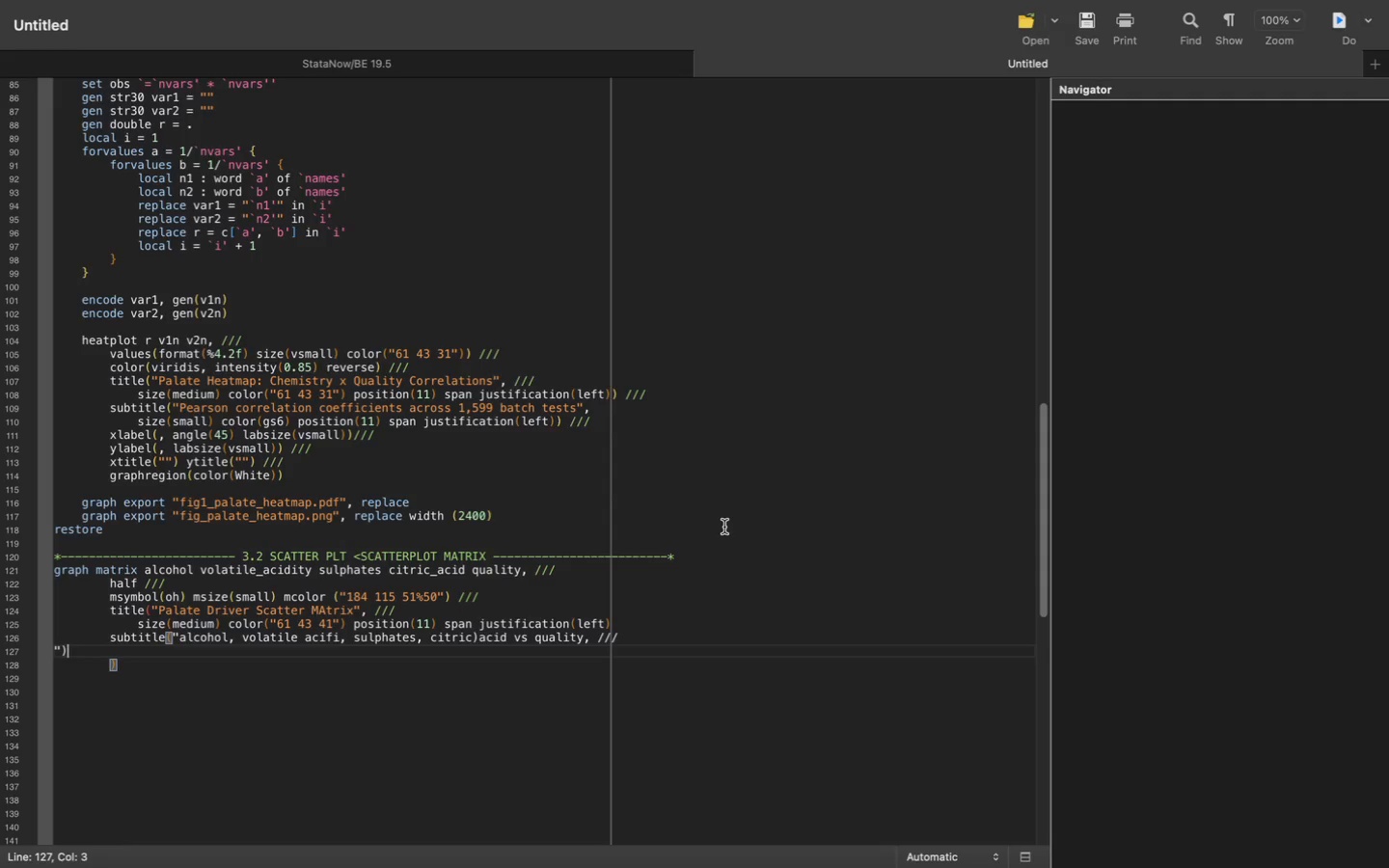 
key(ArrowRight)
 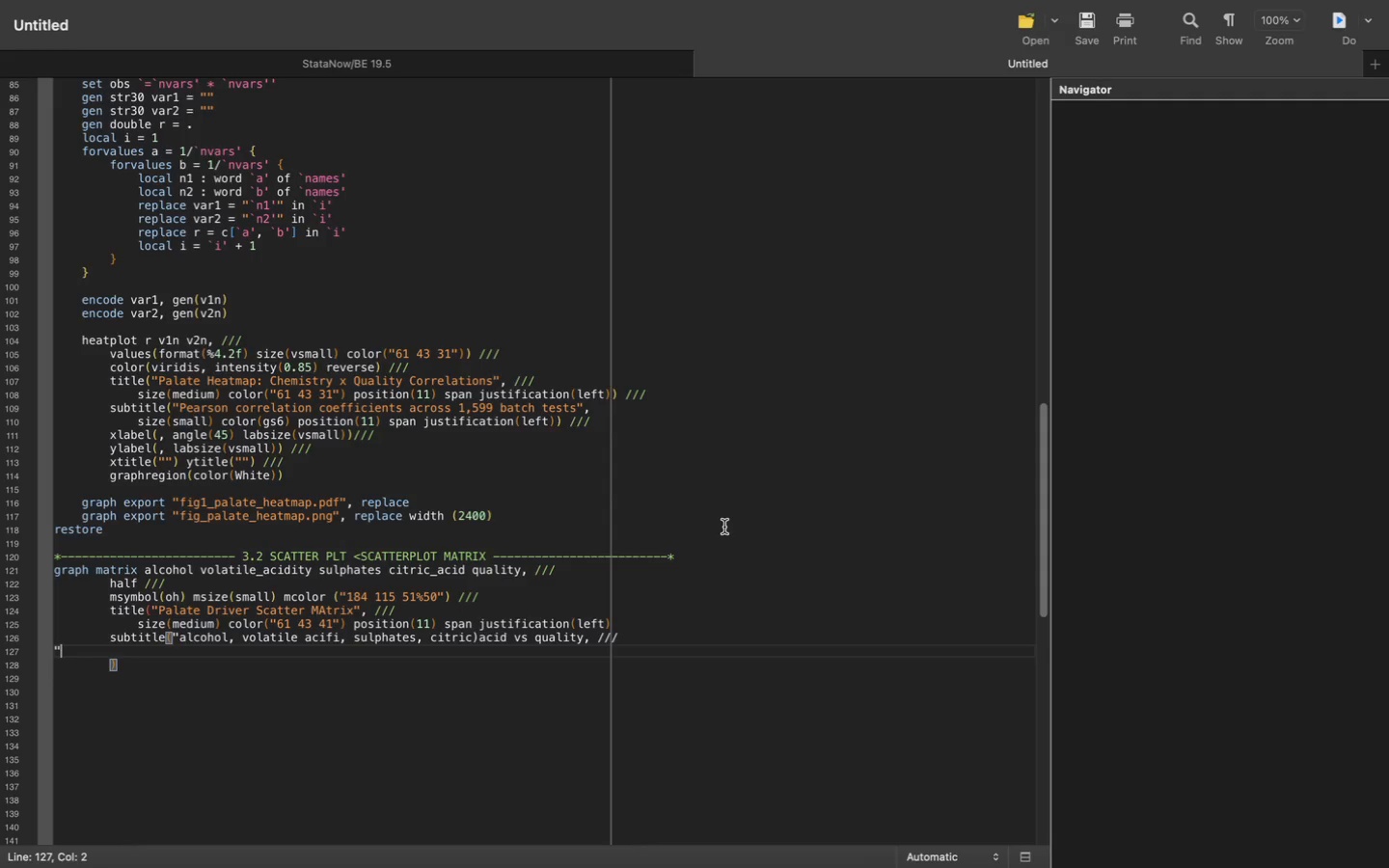 
key(Backspace)
 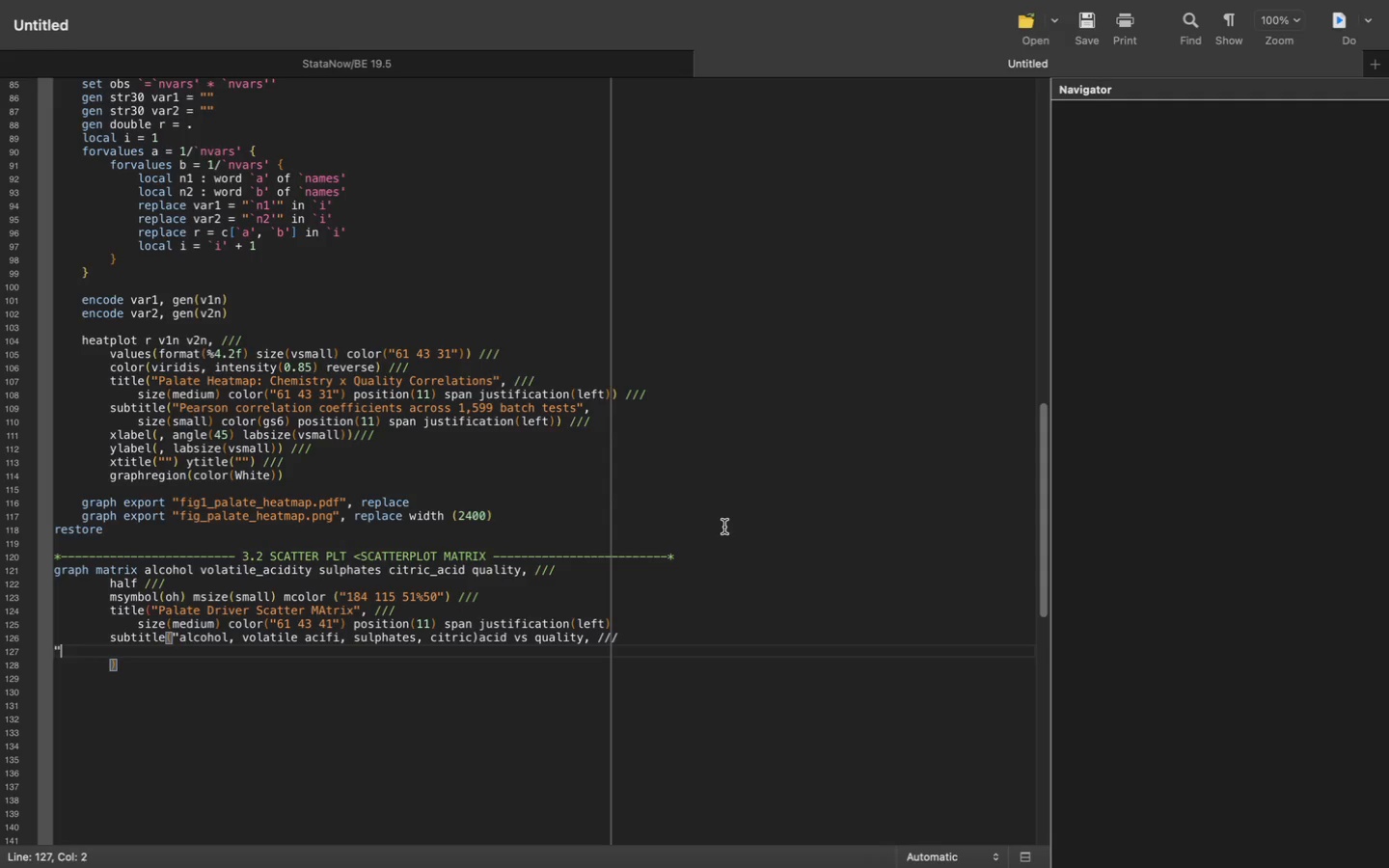 
key(Backspace)
 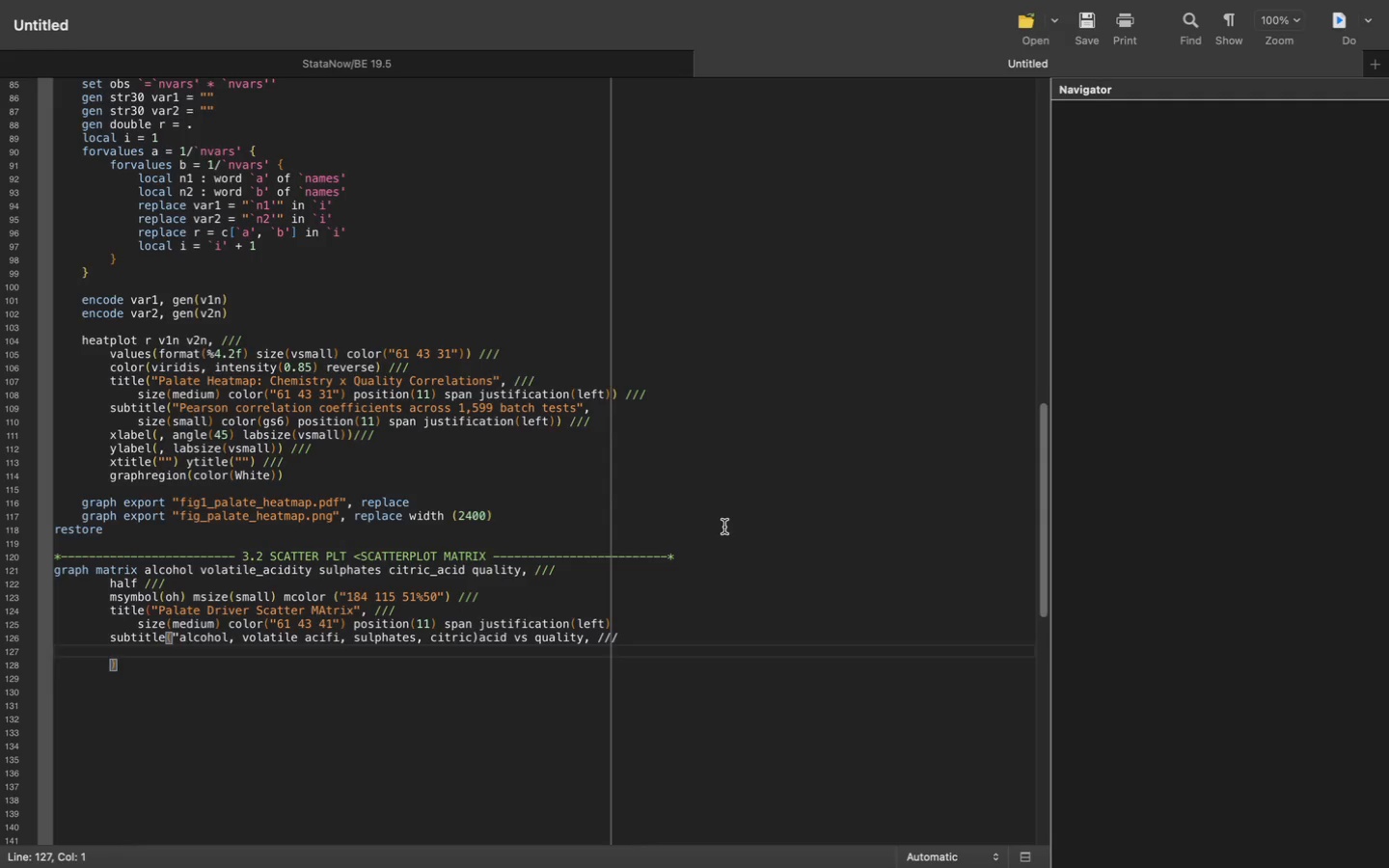 
key(Backspace)
 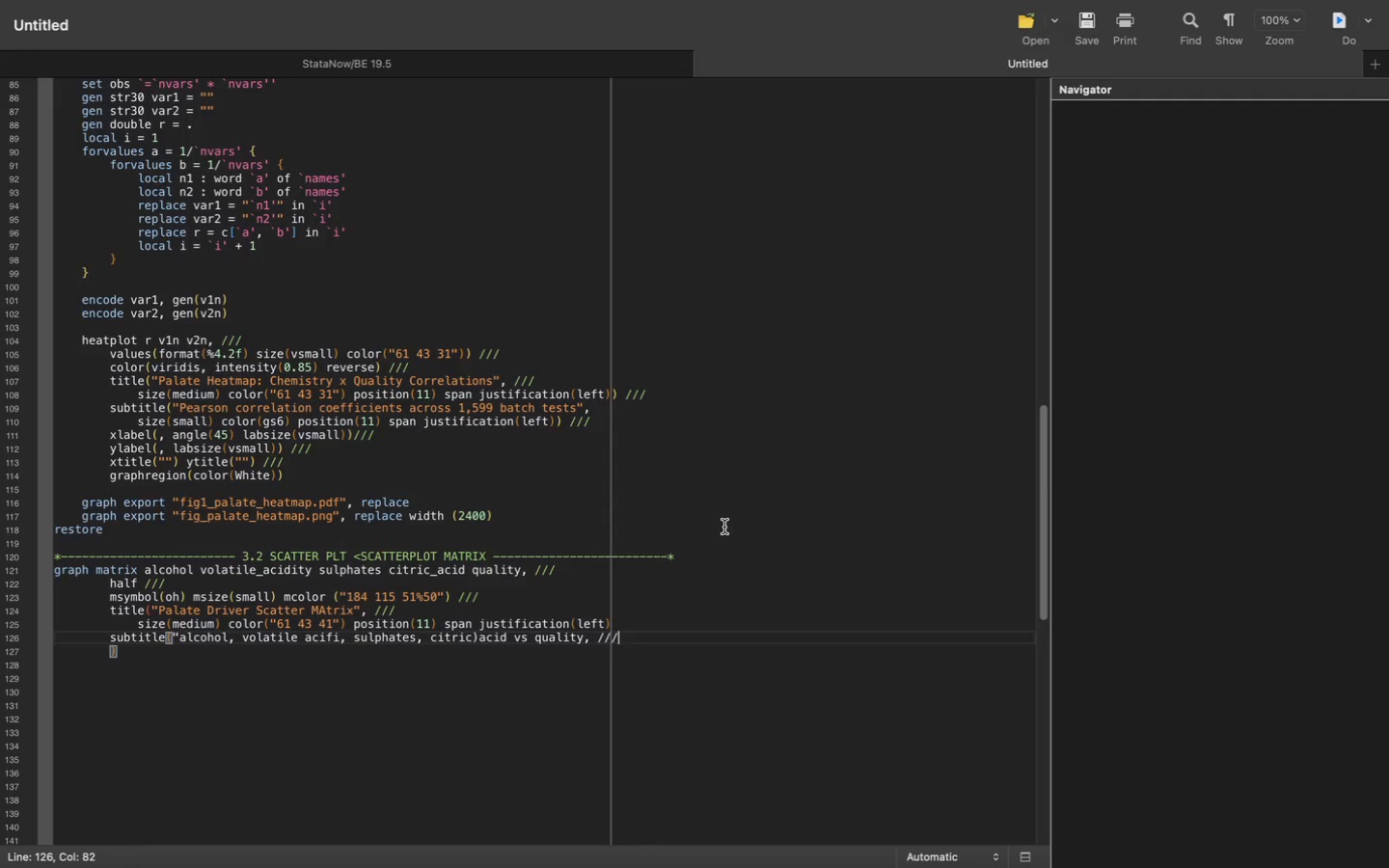 
wait(9.18)
 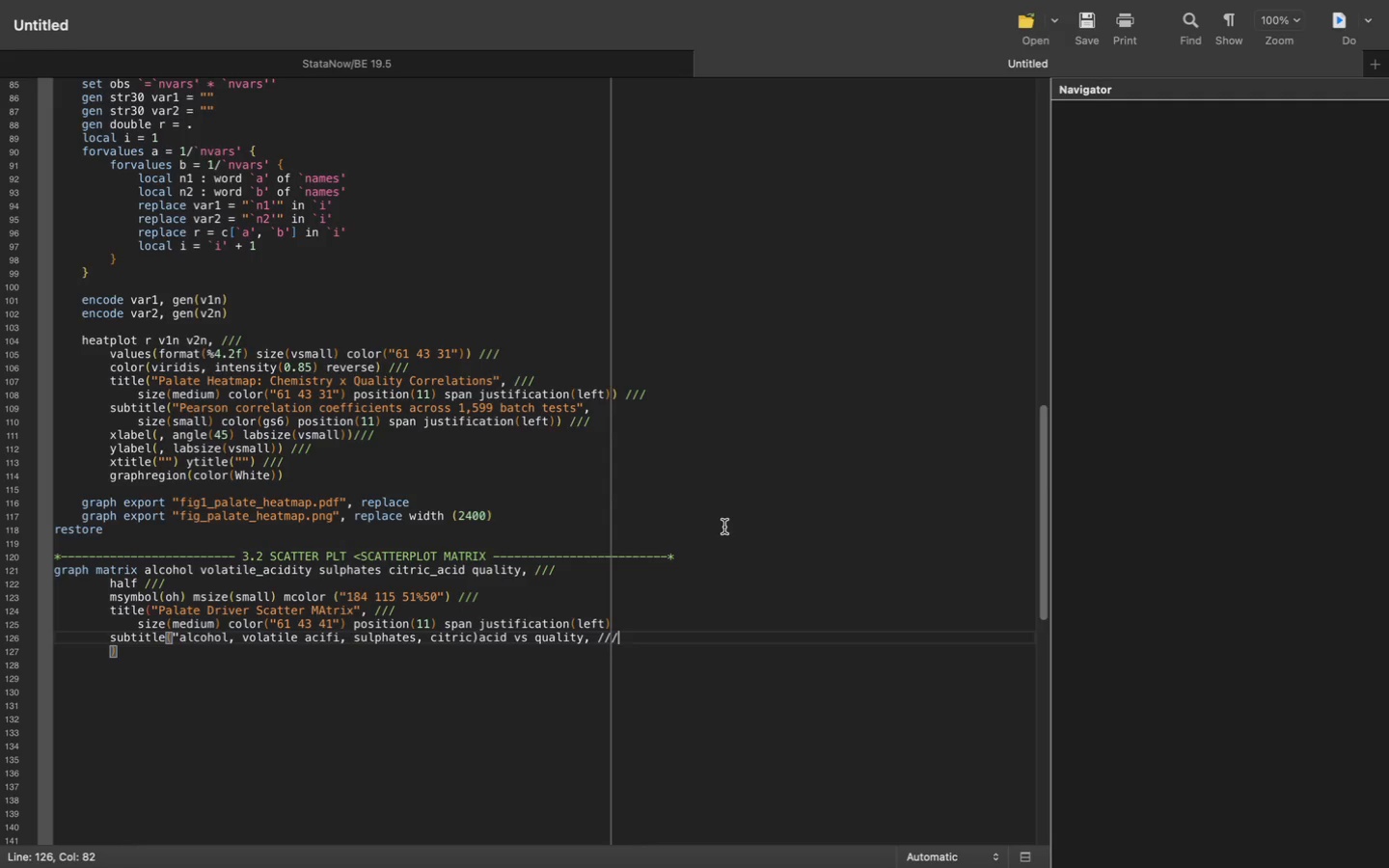 
key(Backspace)
 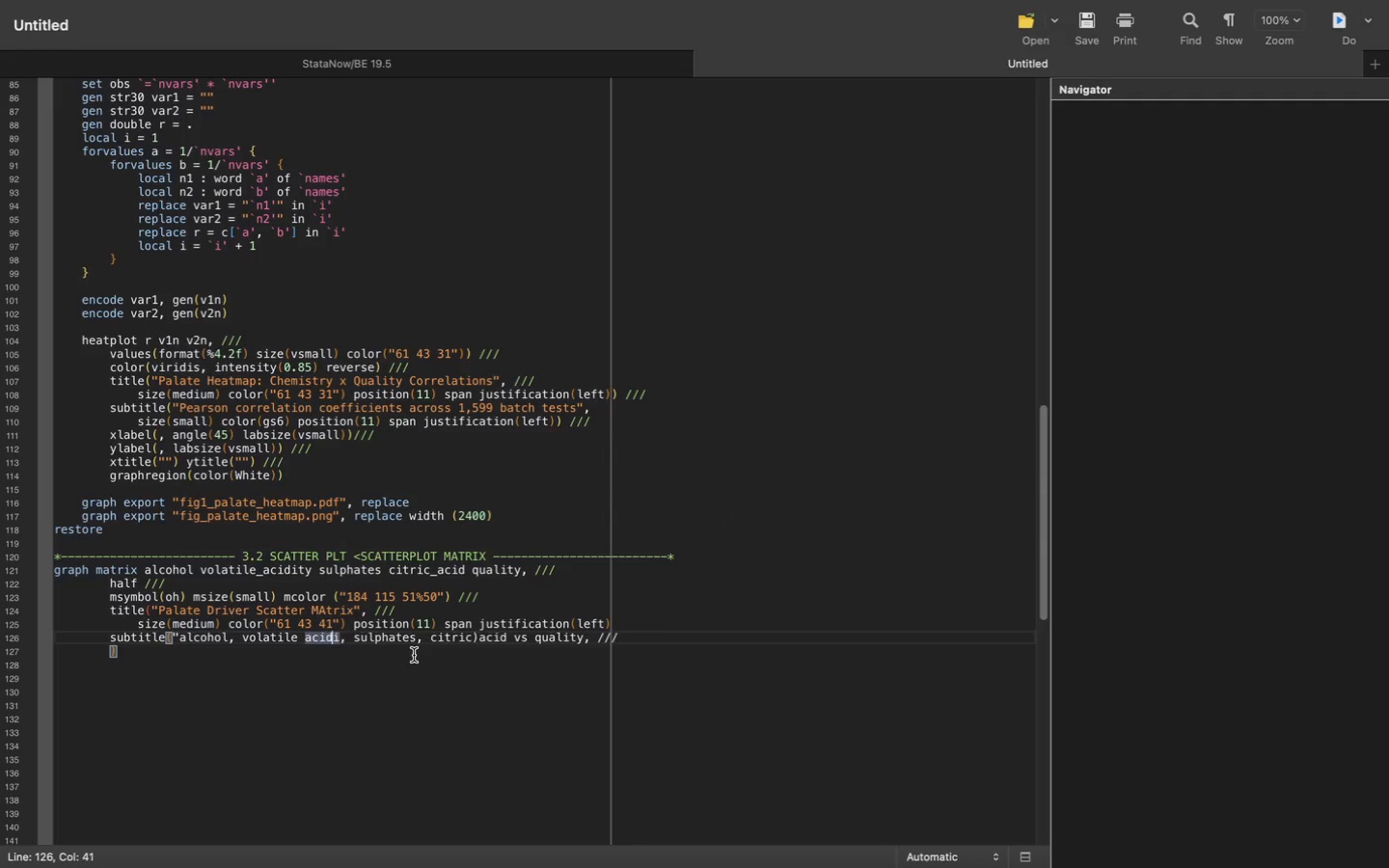 
key(D)
 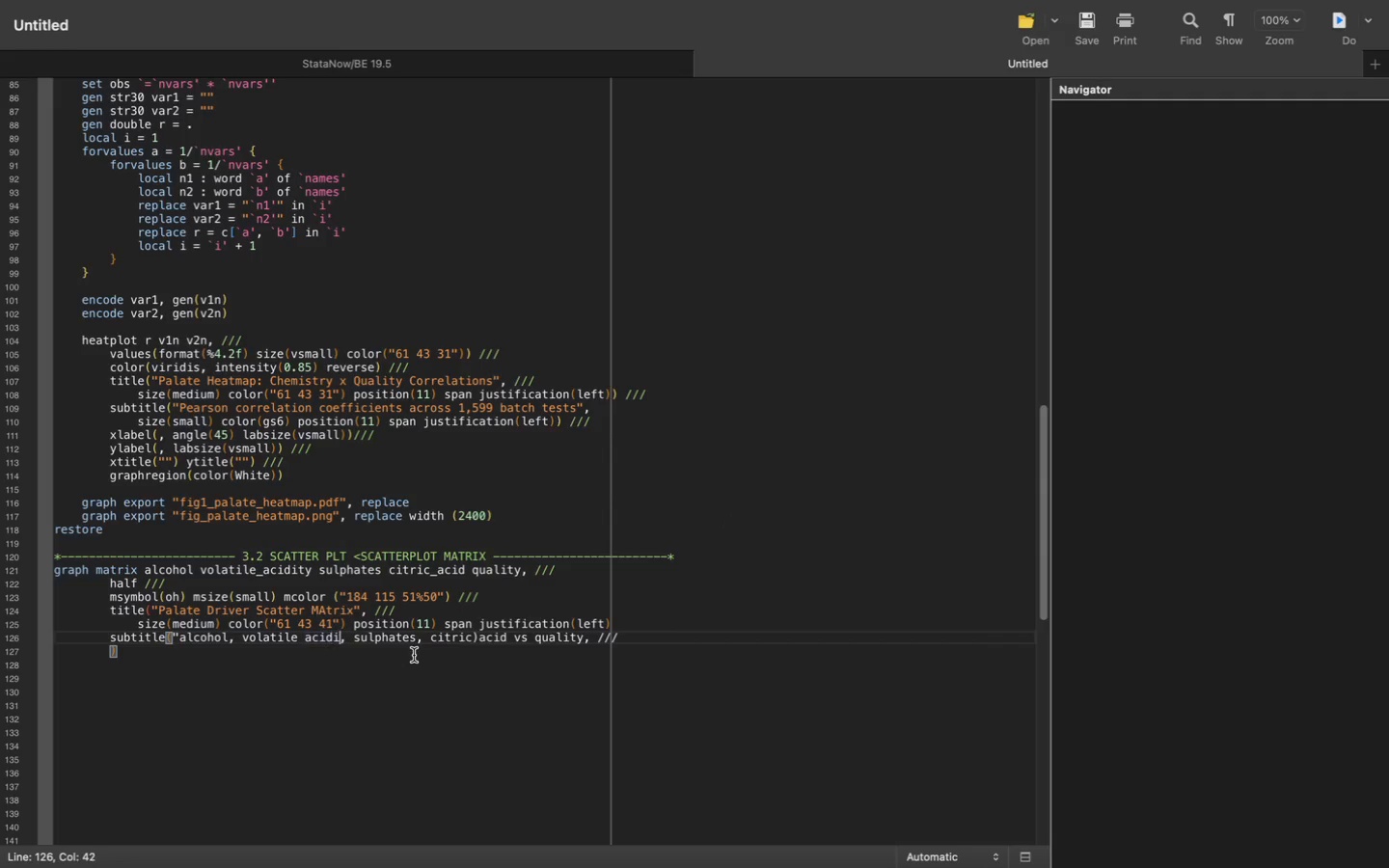 
key(ArrowRight)
 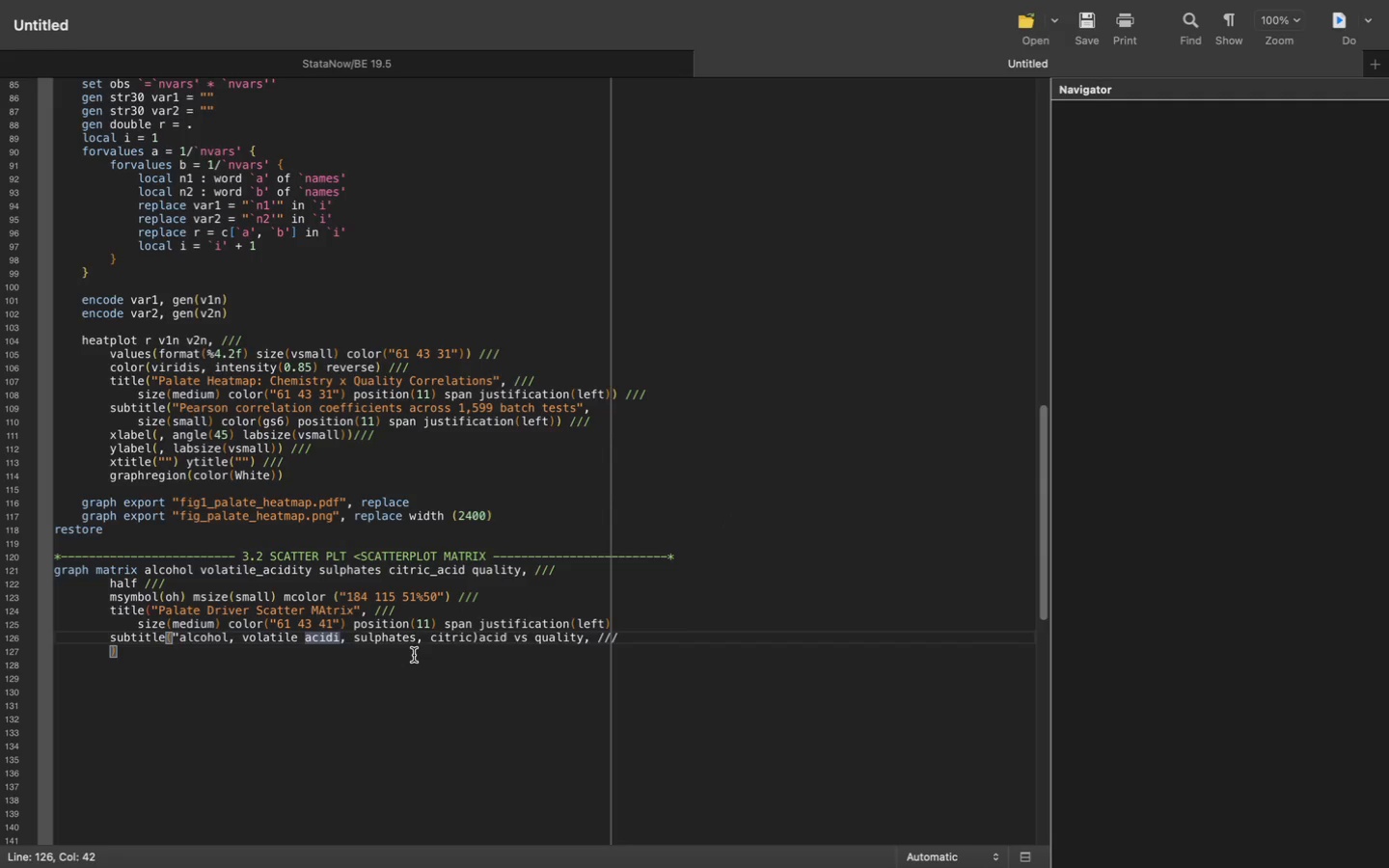 
type(ty)
 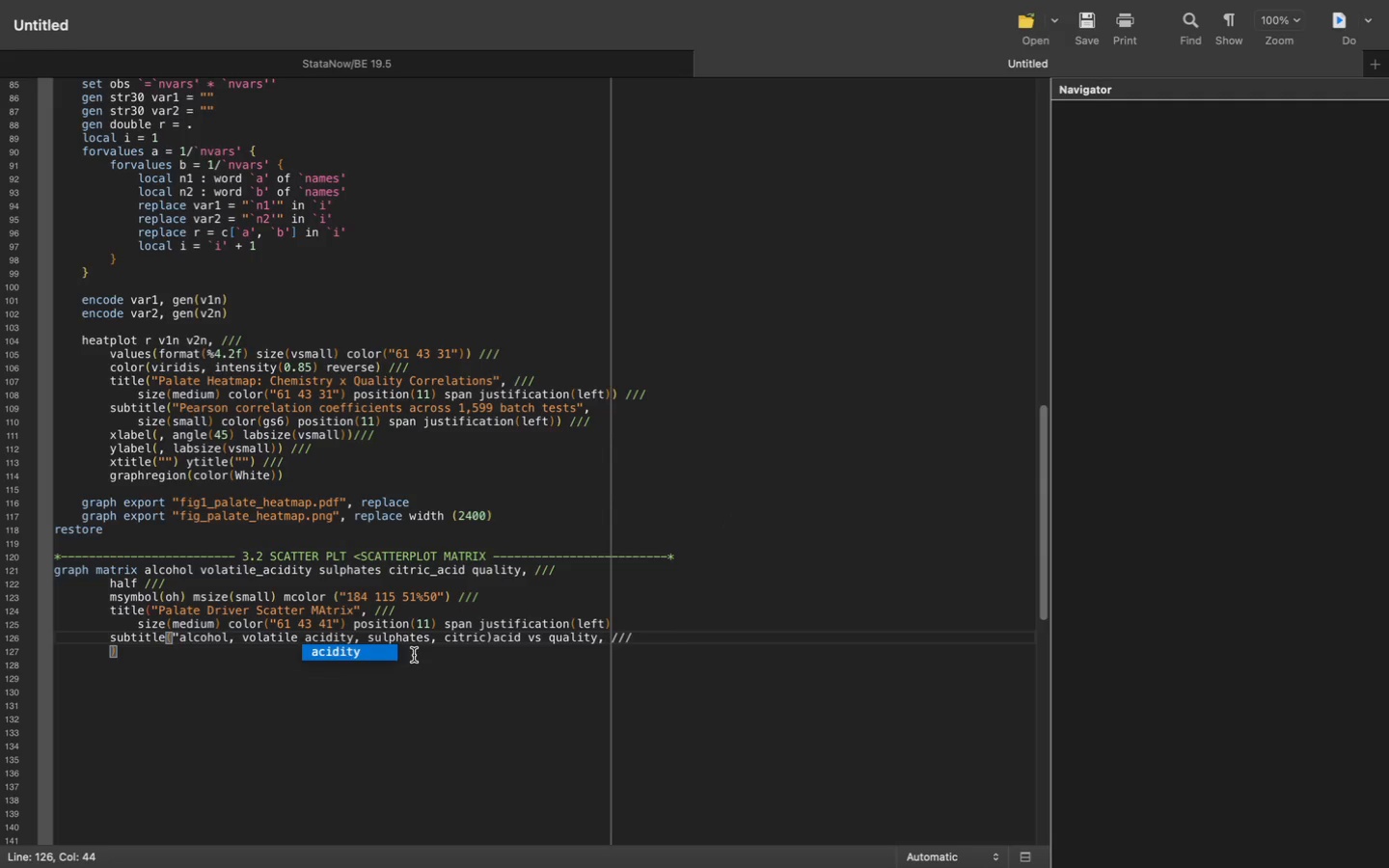 
key(Enter)
 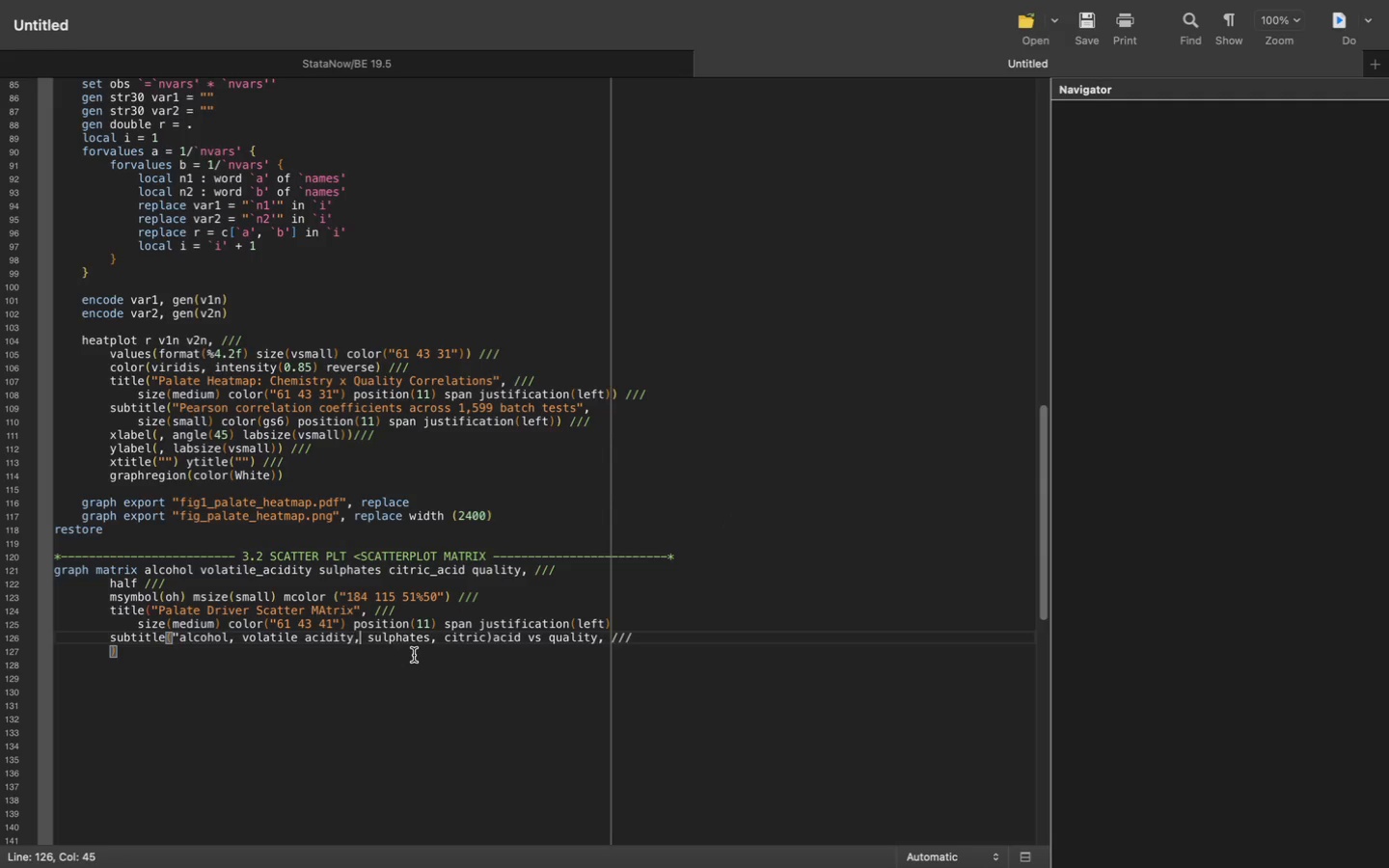 
hold_key(key=ArrowRight, duration=1.5)
 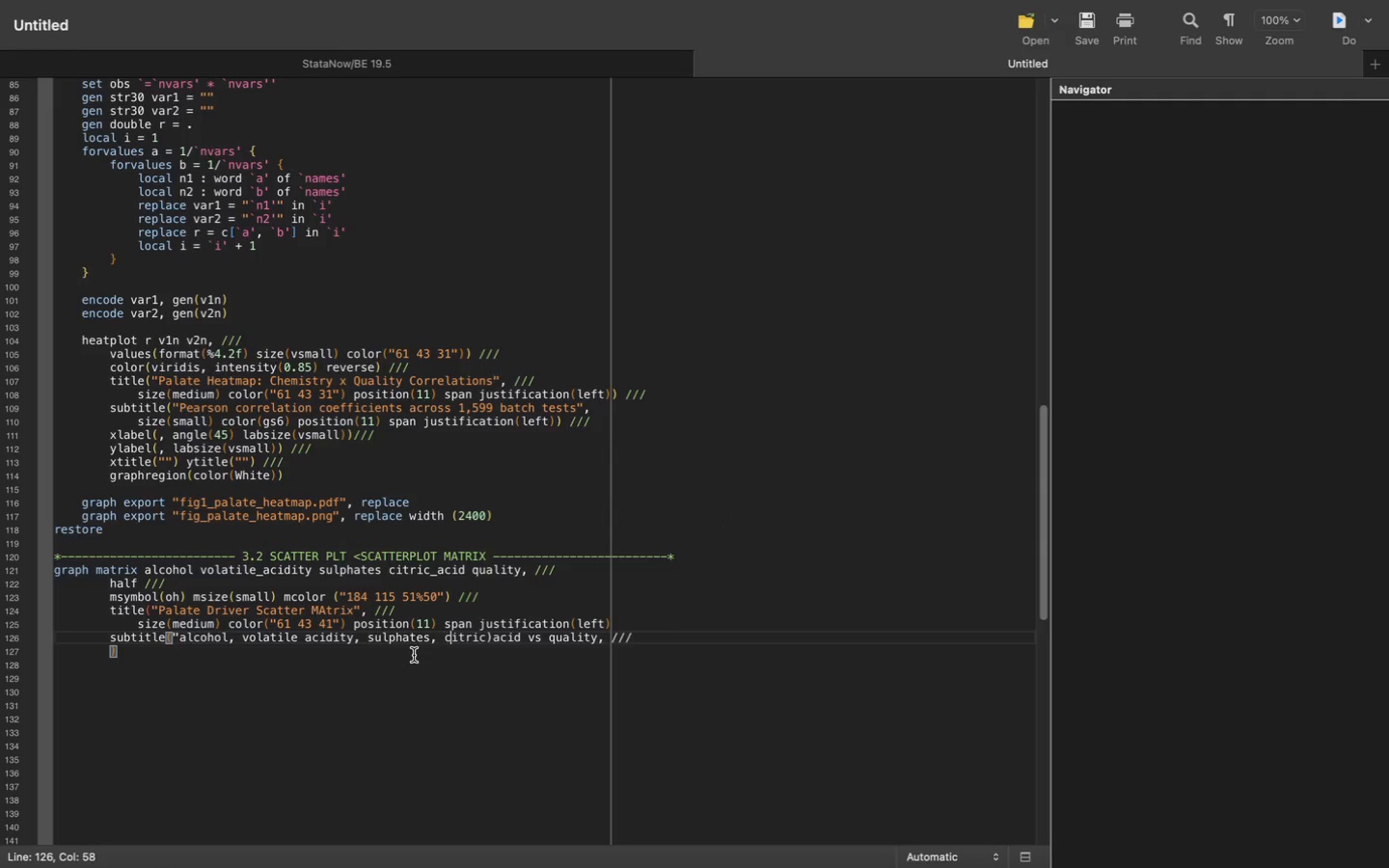 
key(ArrowRight)
 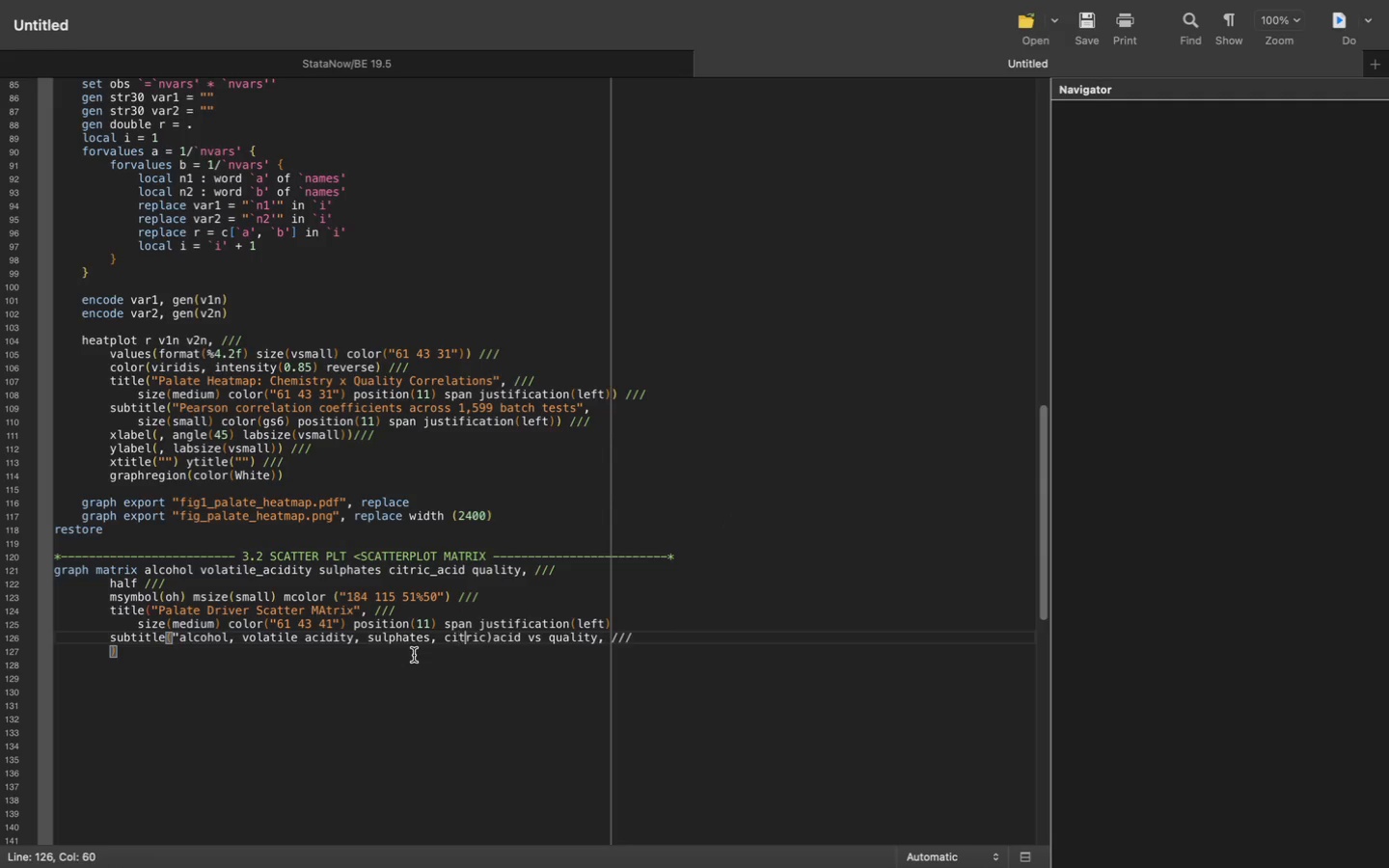 
key(ArrowRight)
 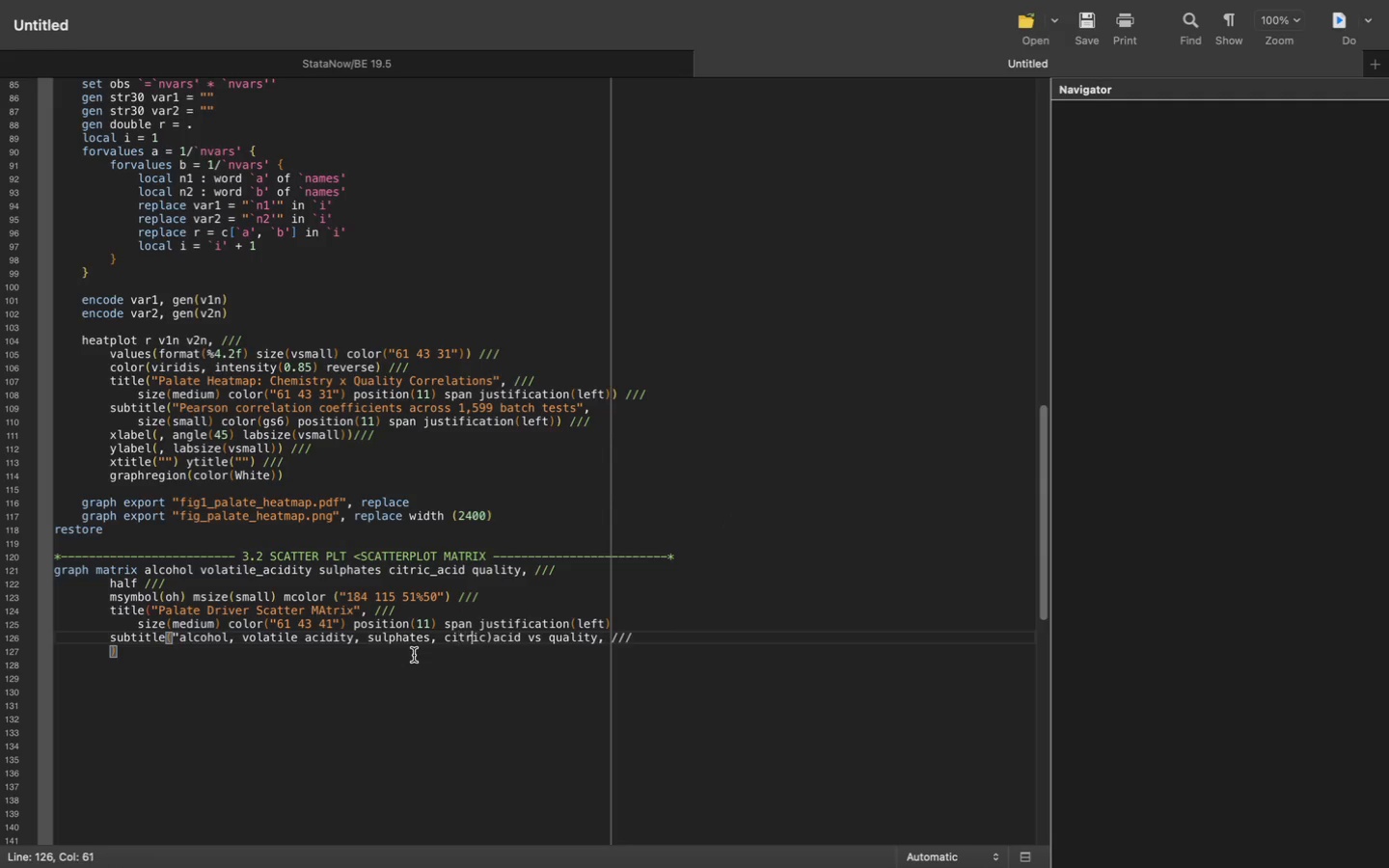 
key(ArrowRight)
 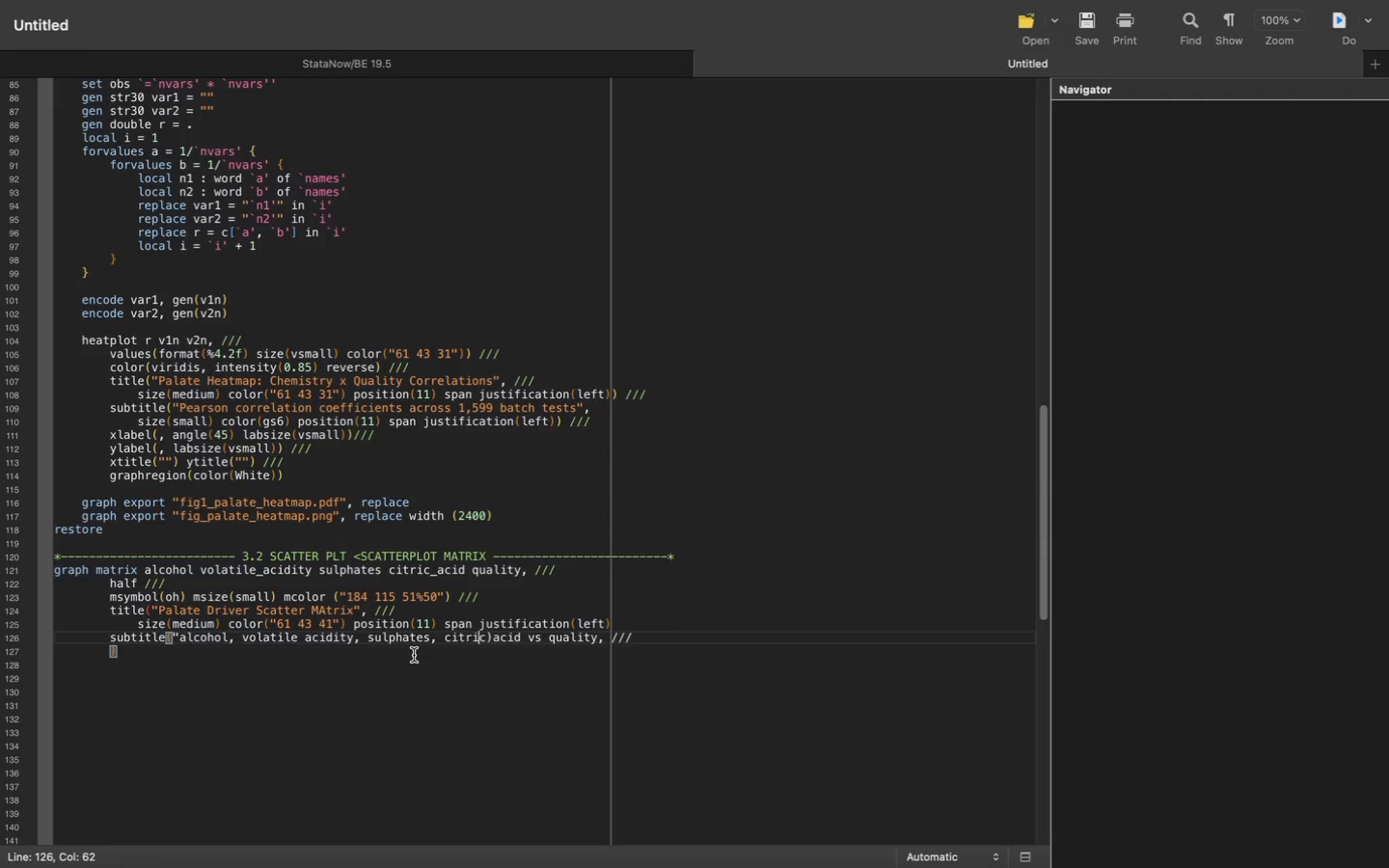 
key(ArrowRight)
 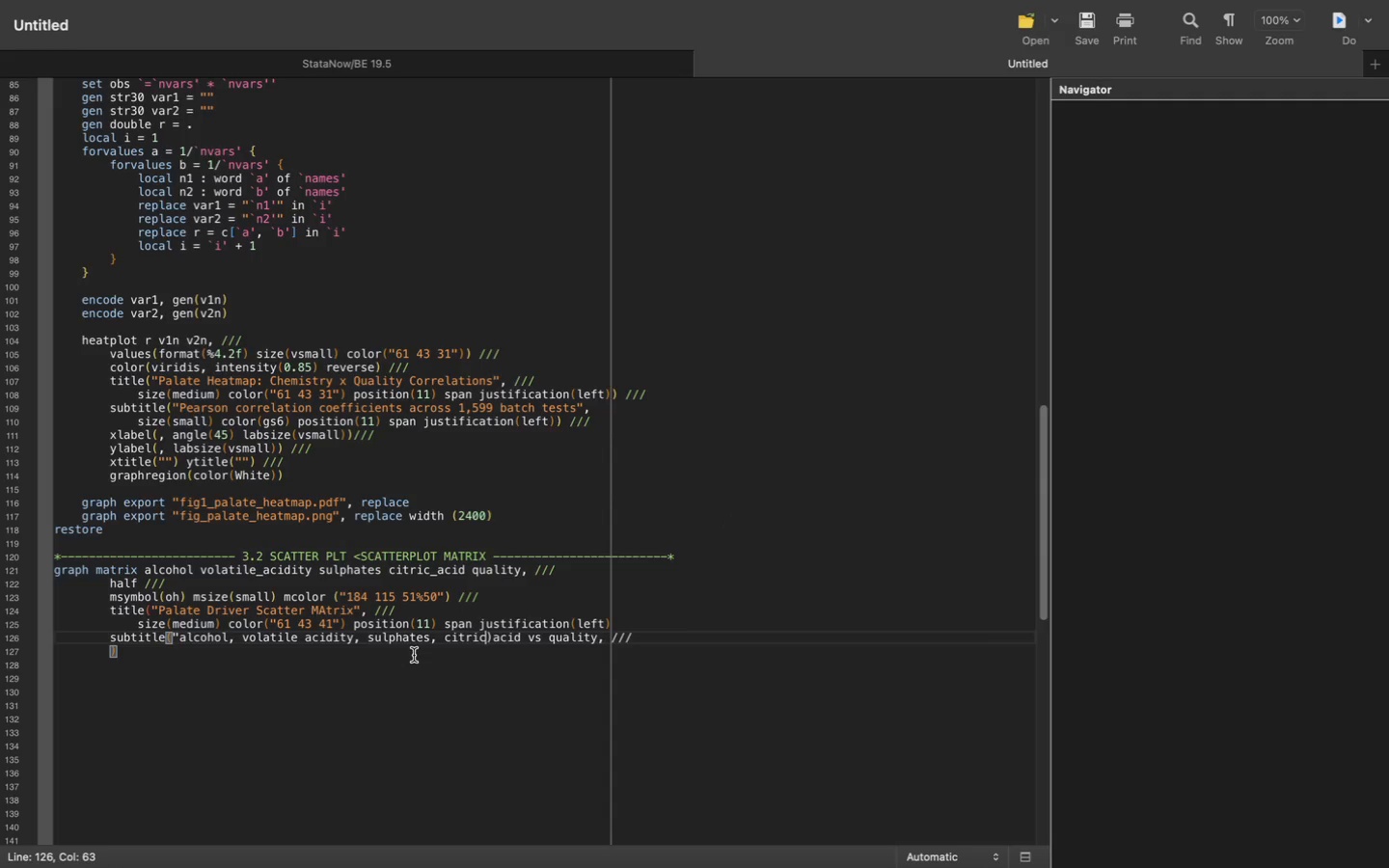 
key(ArrowRight)
 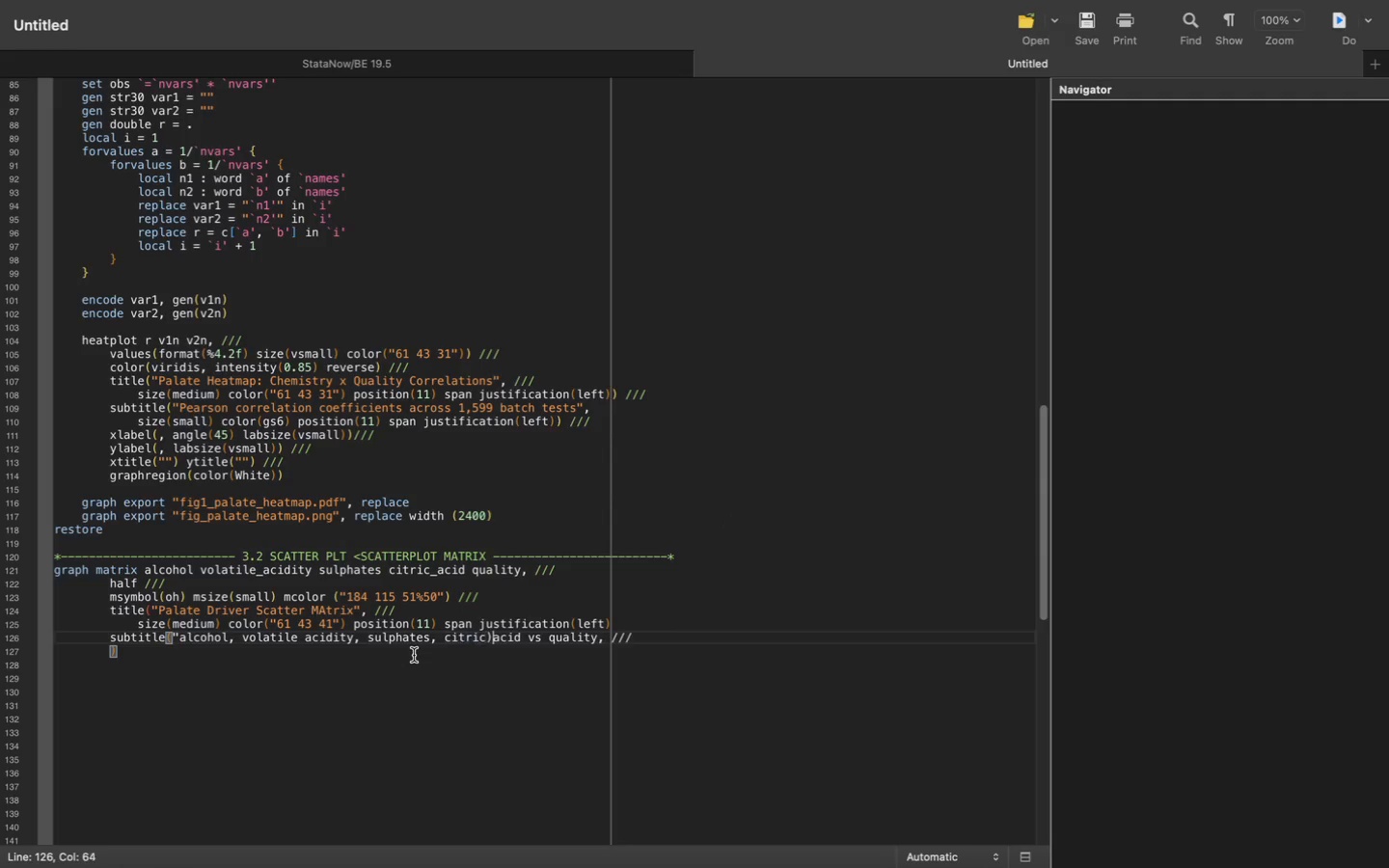 
key(ArrowRight)
 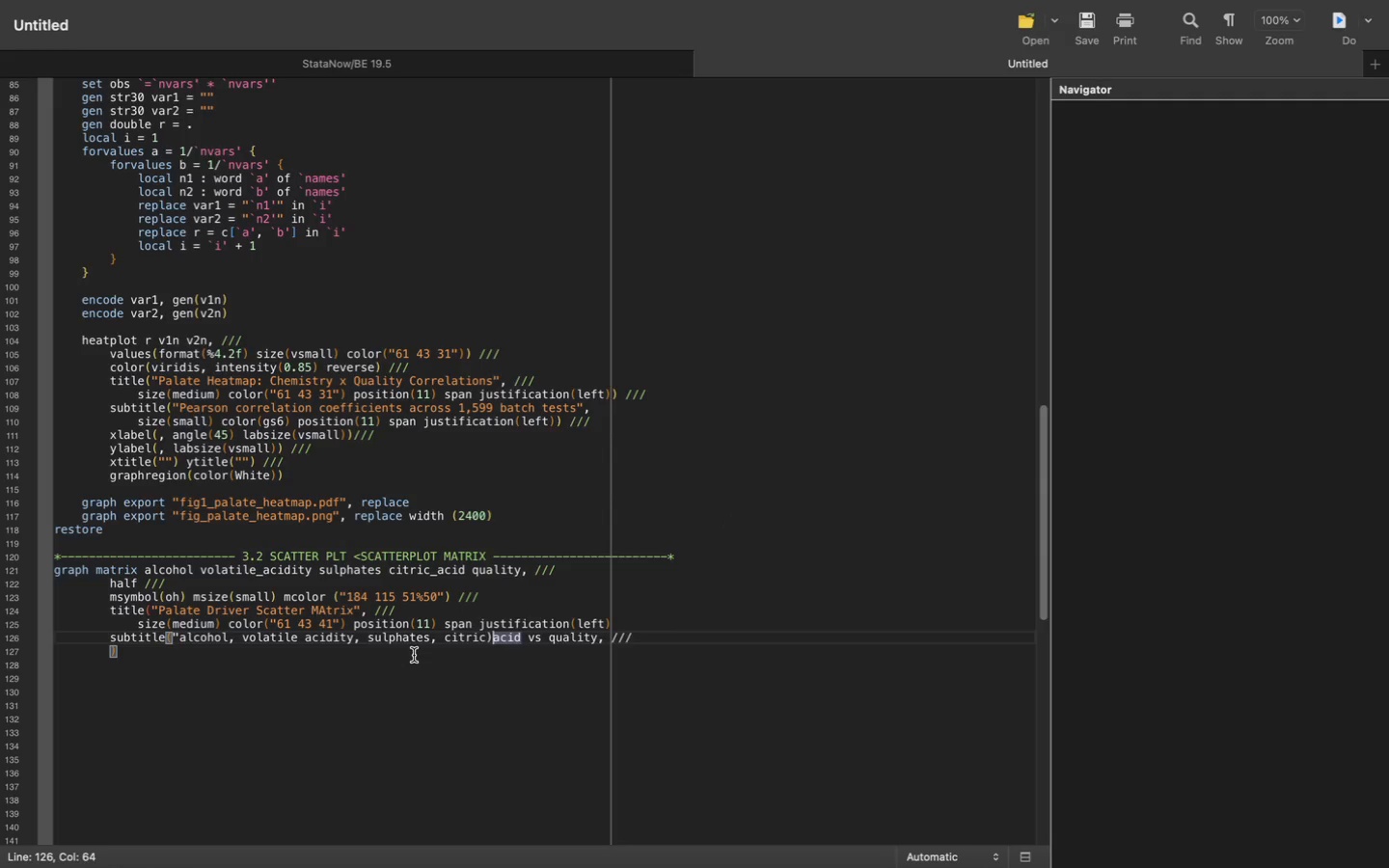 
key(Backspace)
 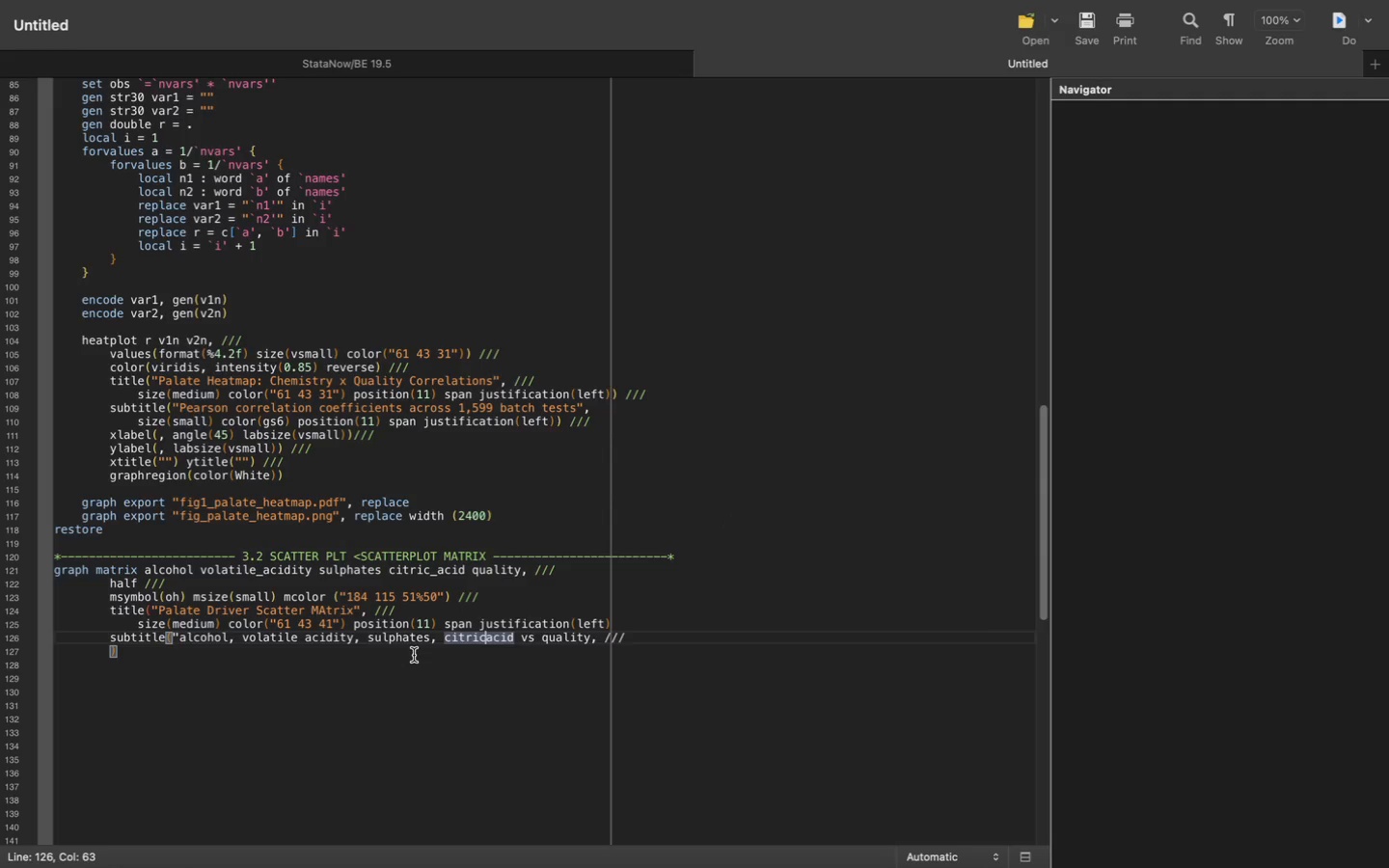 
key(Shift+ShiftRight)
 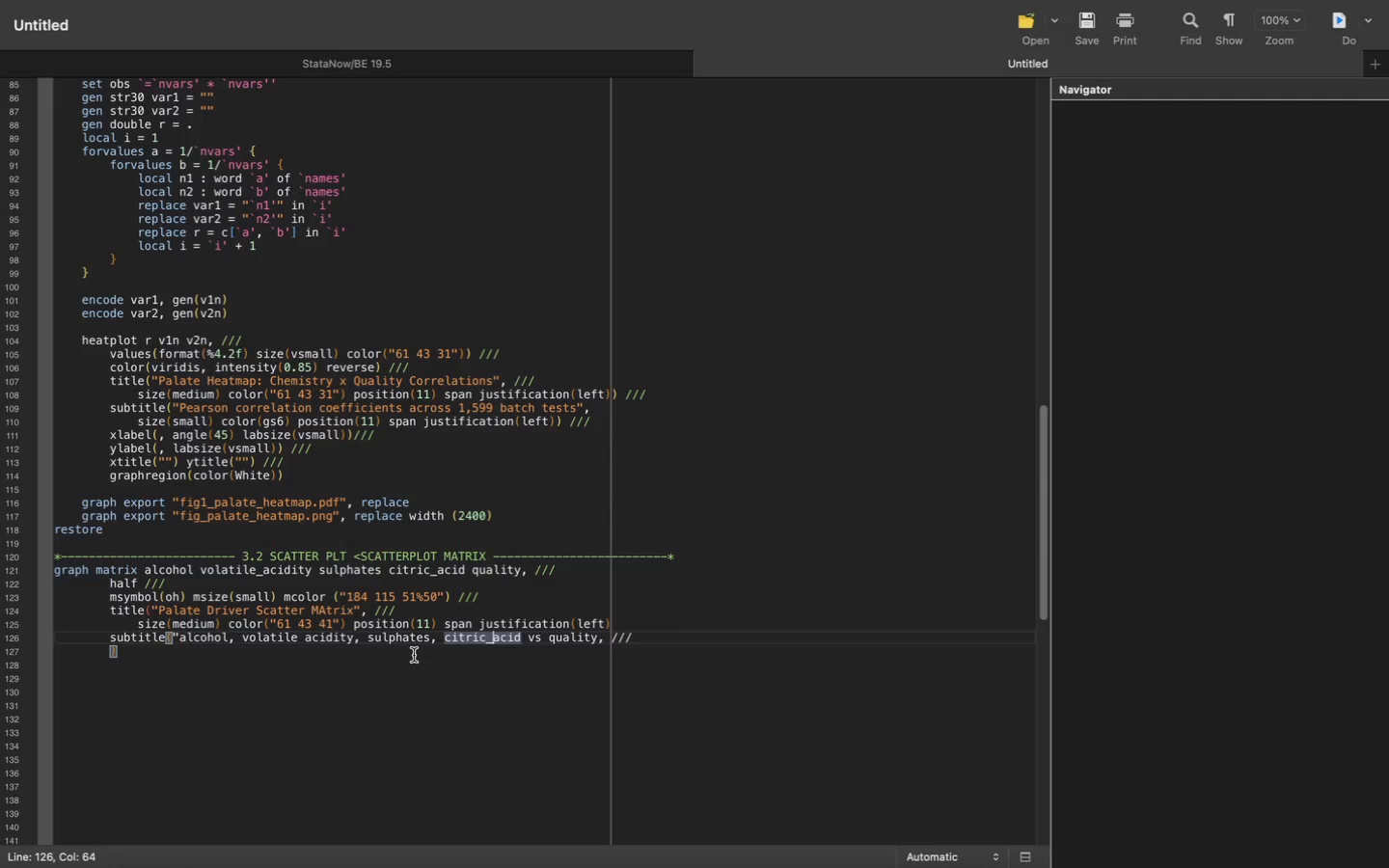 
key(Shift+Minus)
 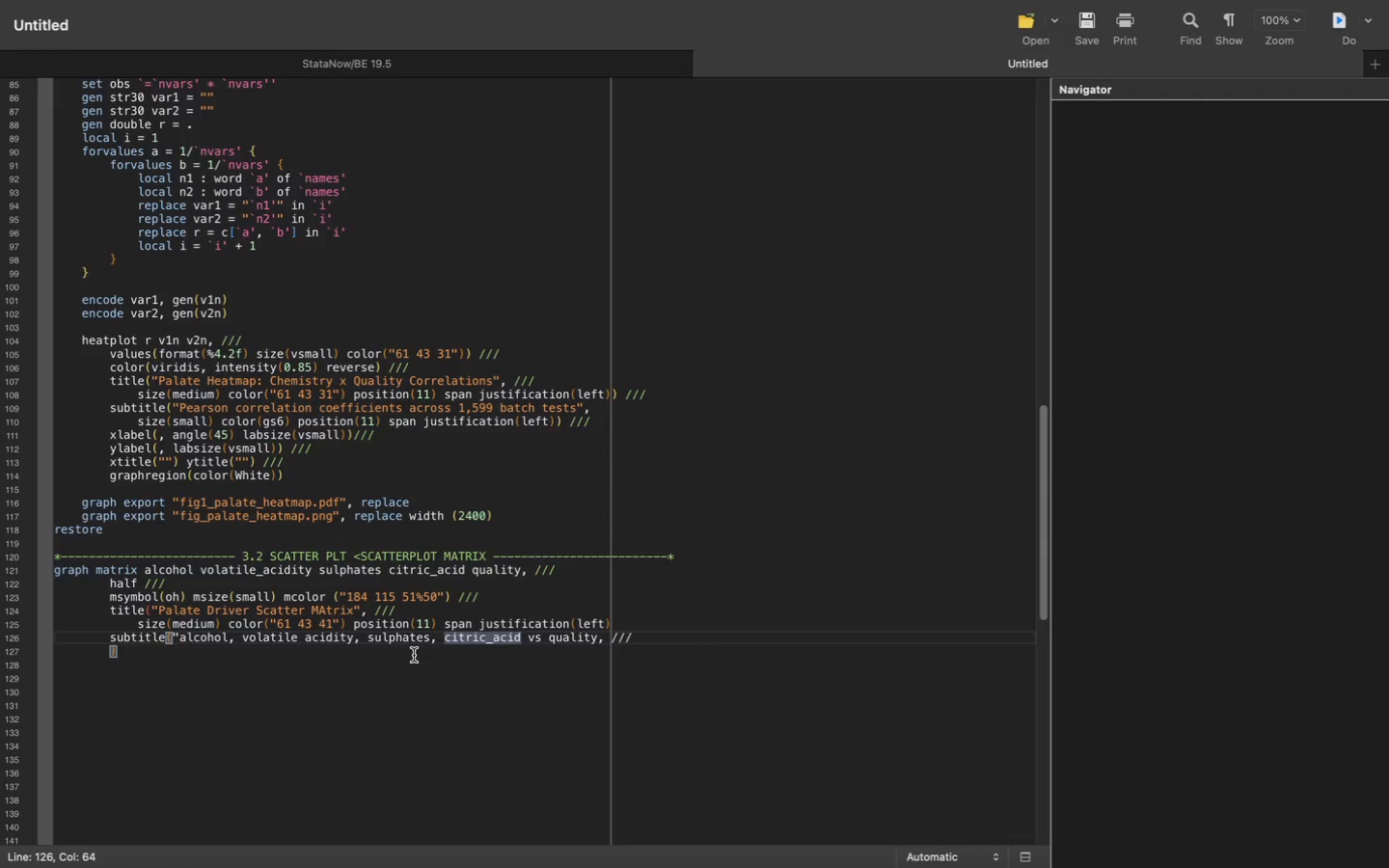 
key(ArrowRight)
 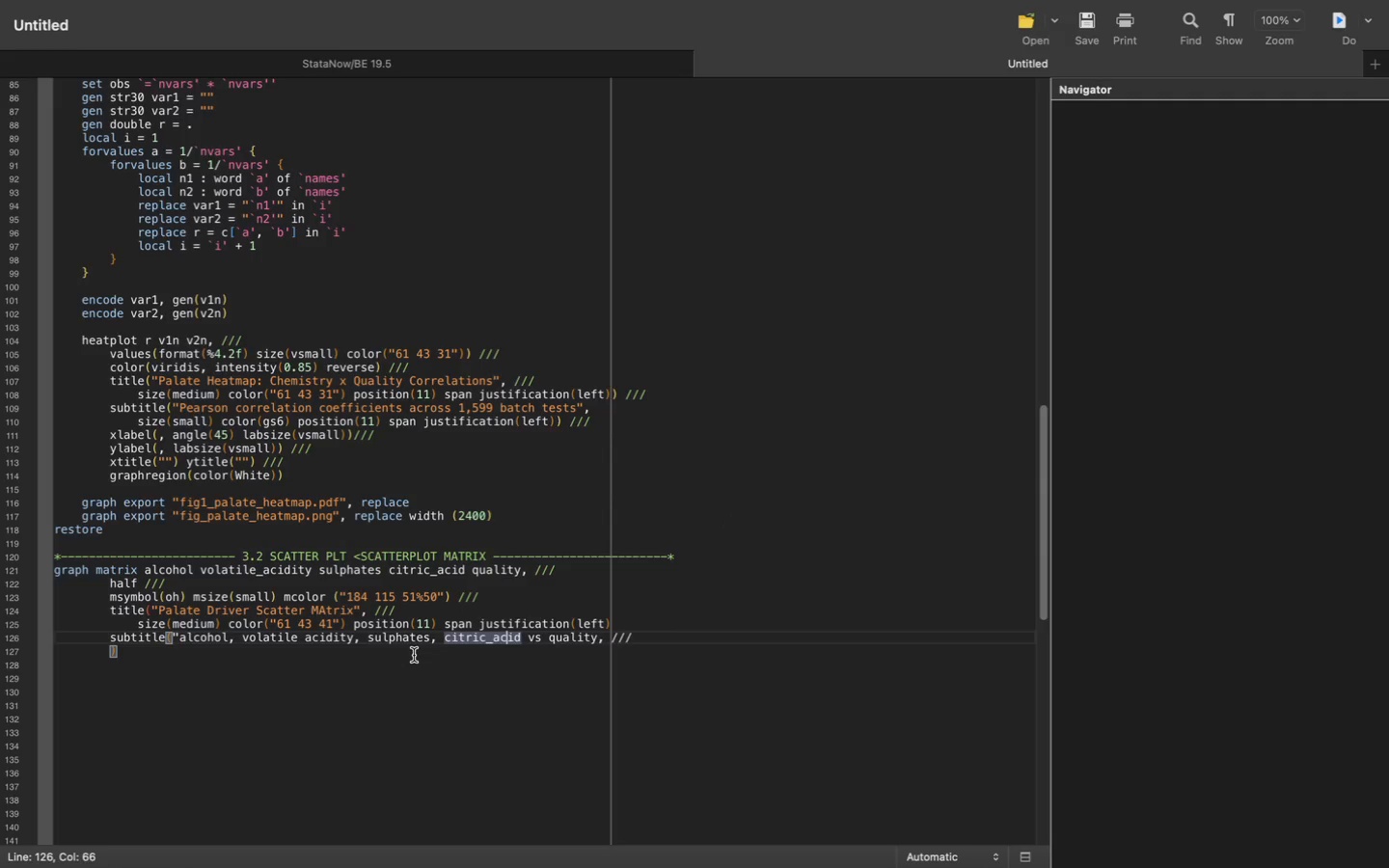 
key(ArrowRight)
 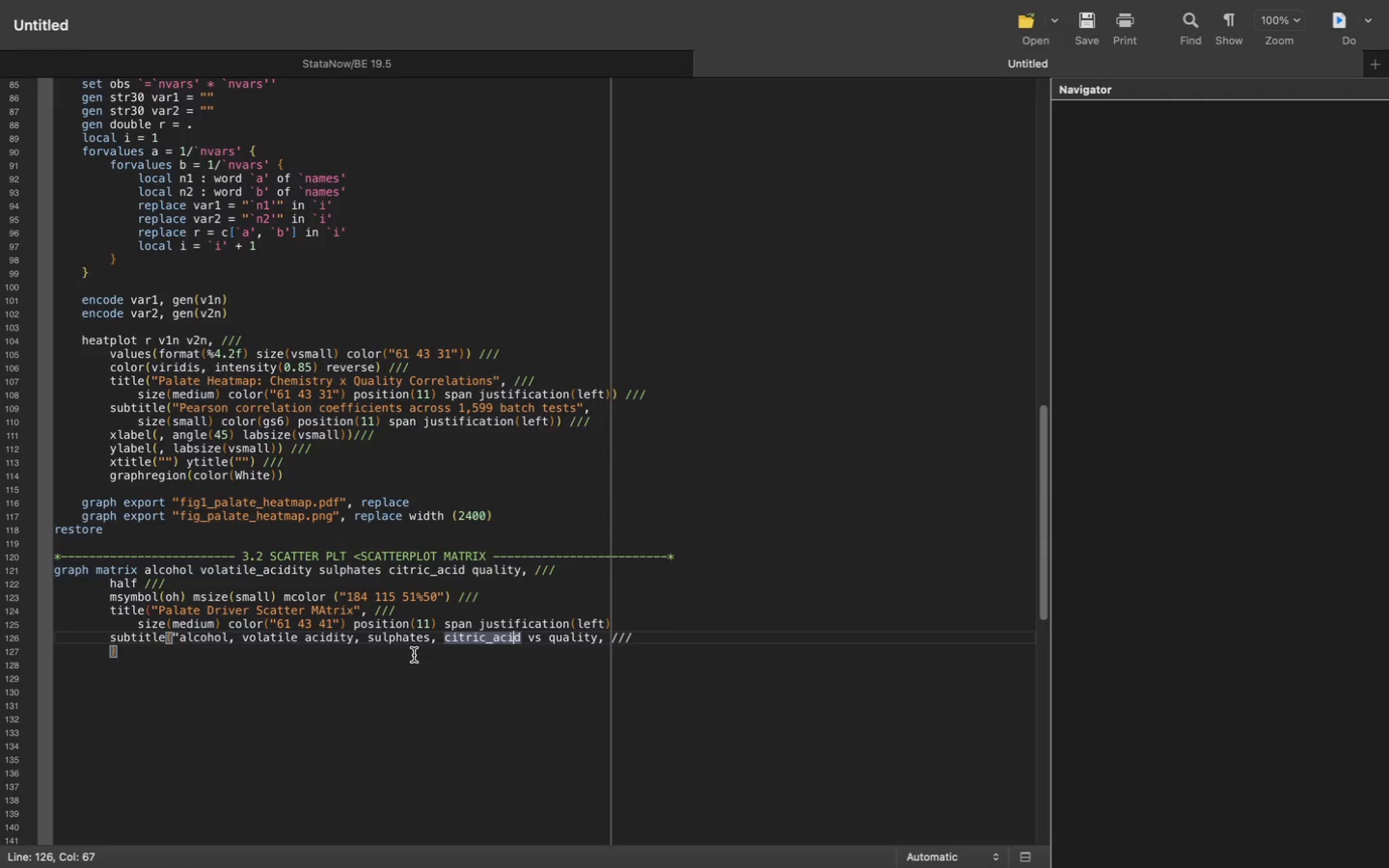 
key(ArrowRight)
 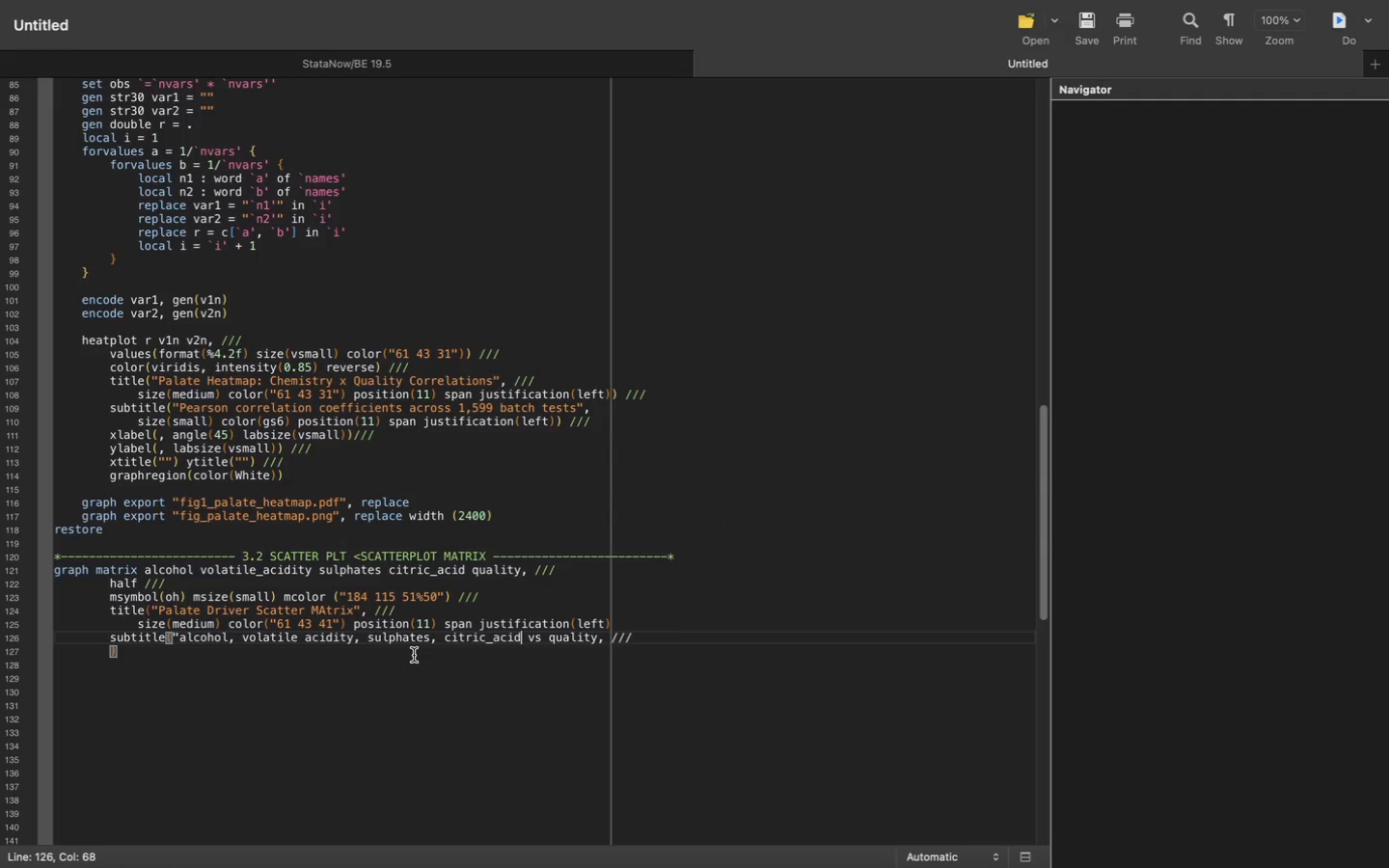 
key(ArrowRight)
 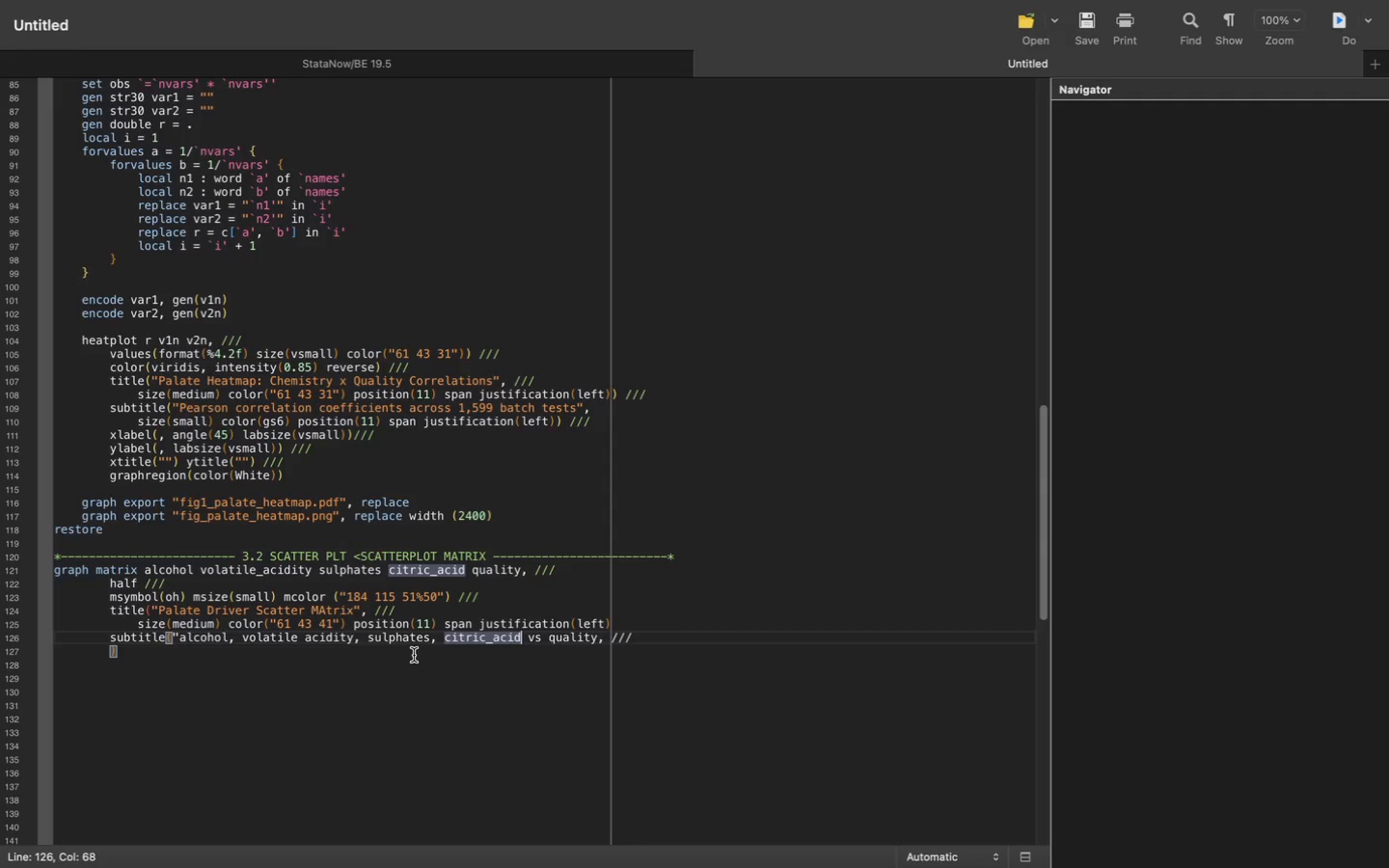 
key(ArrowRight)
 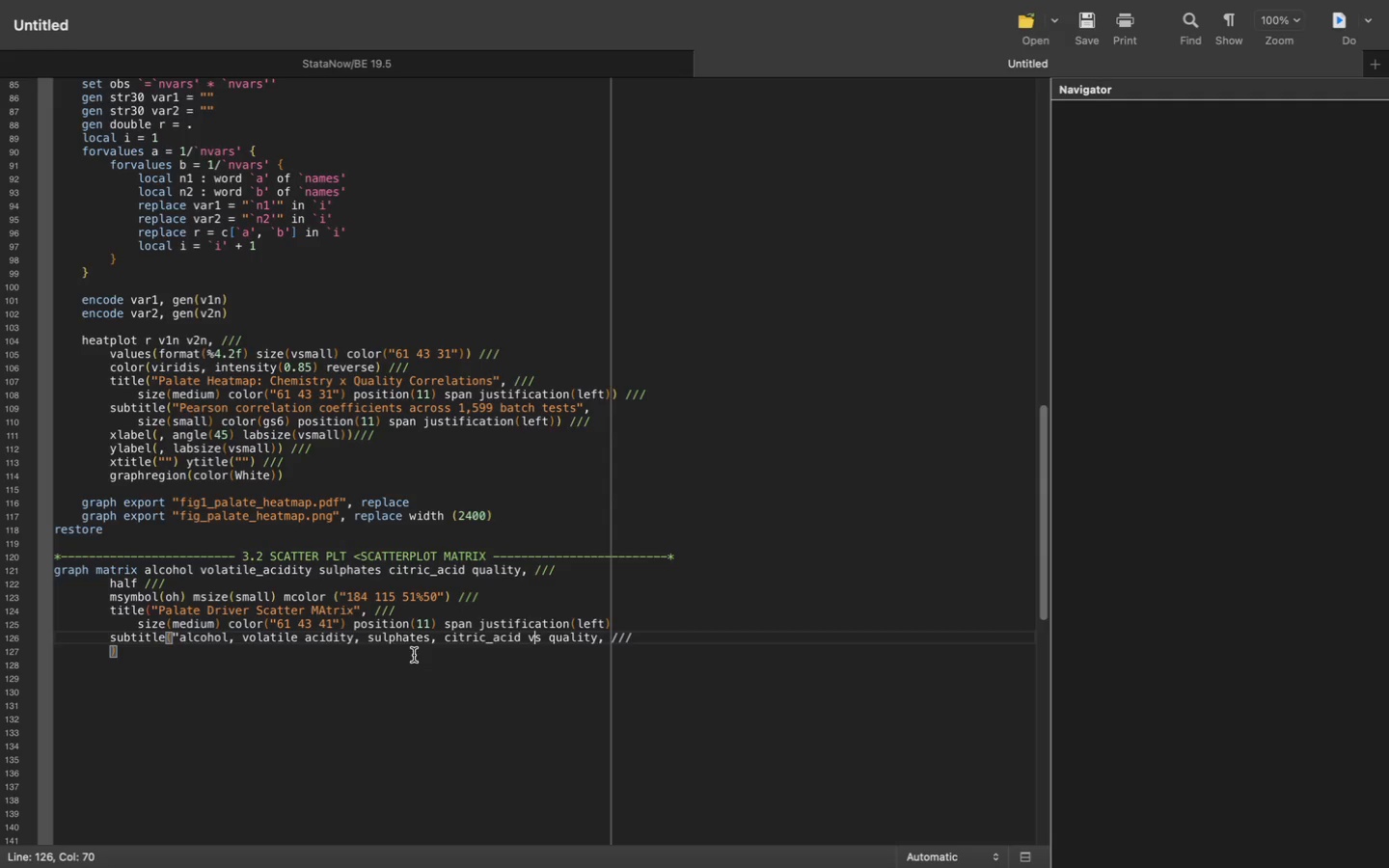 
key(ArrowRight)
 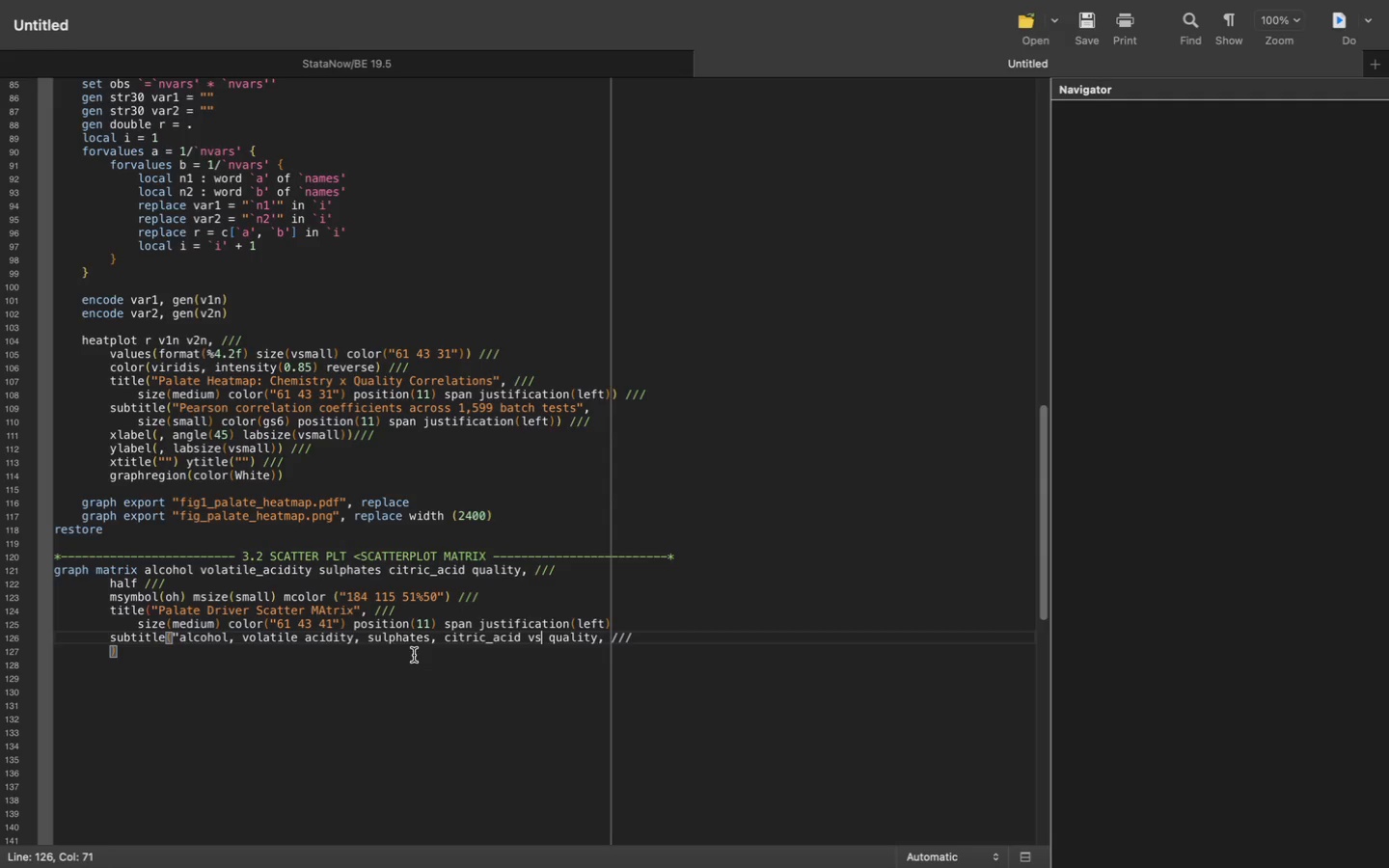 
key(ArrowRight)
 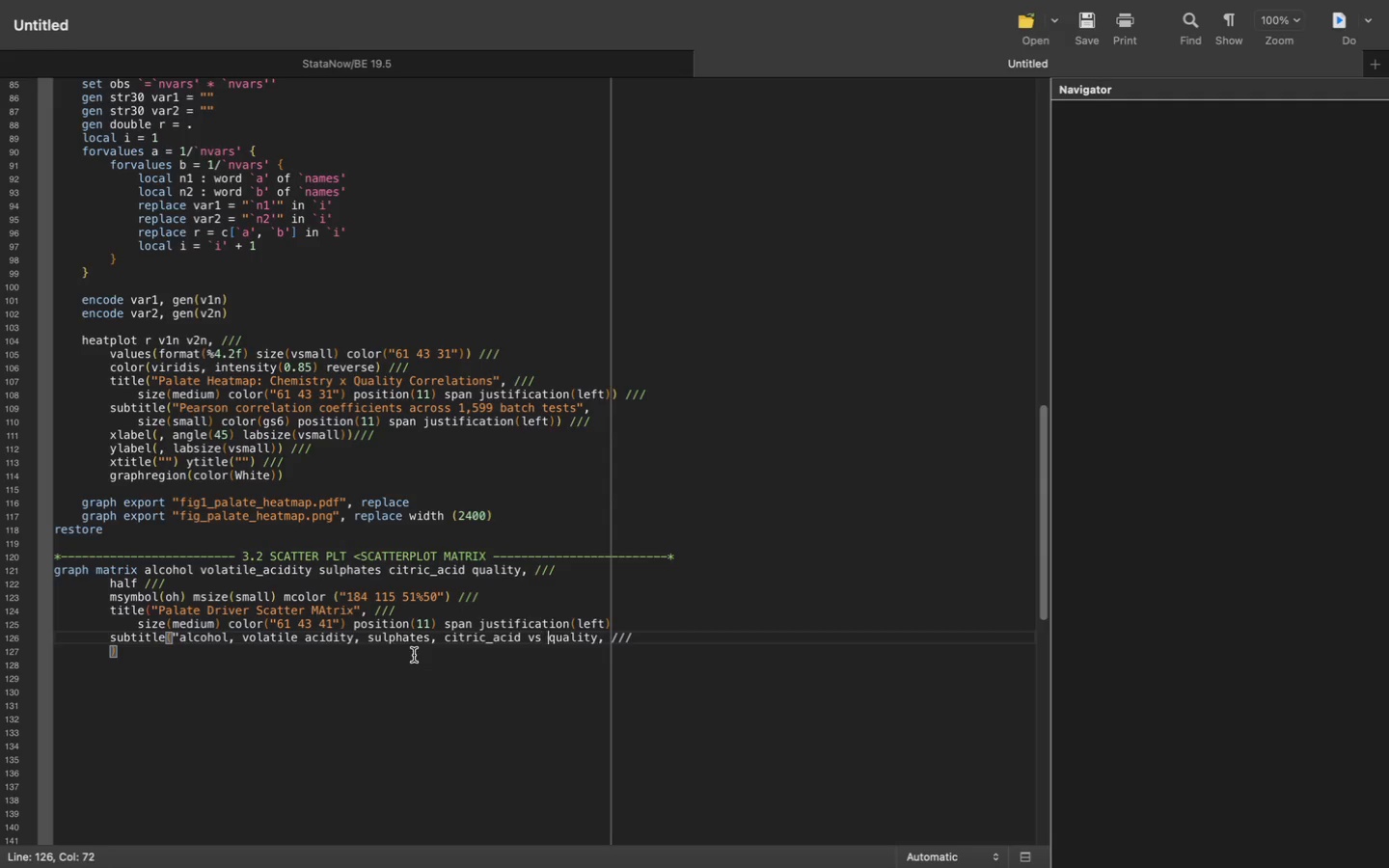 
key(ArrowRight)
 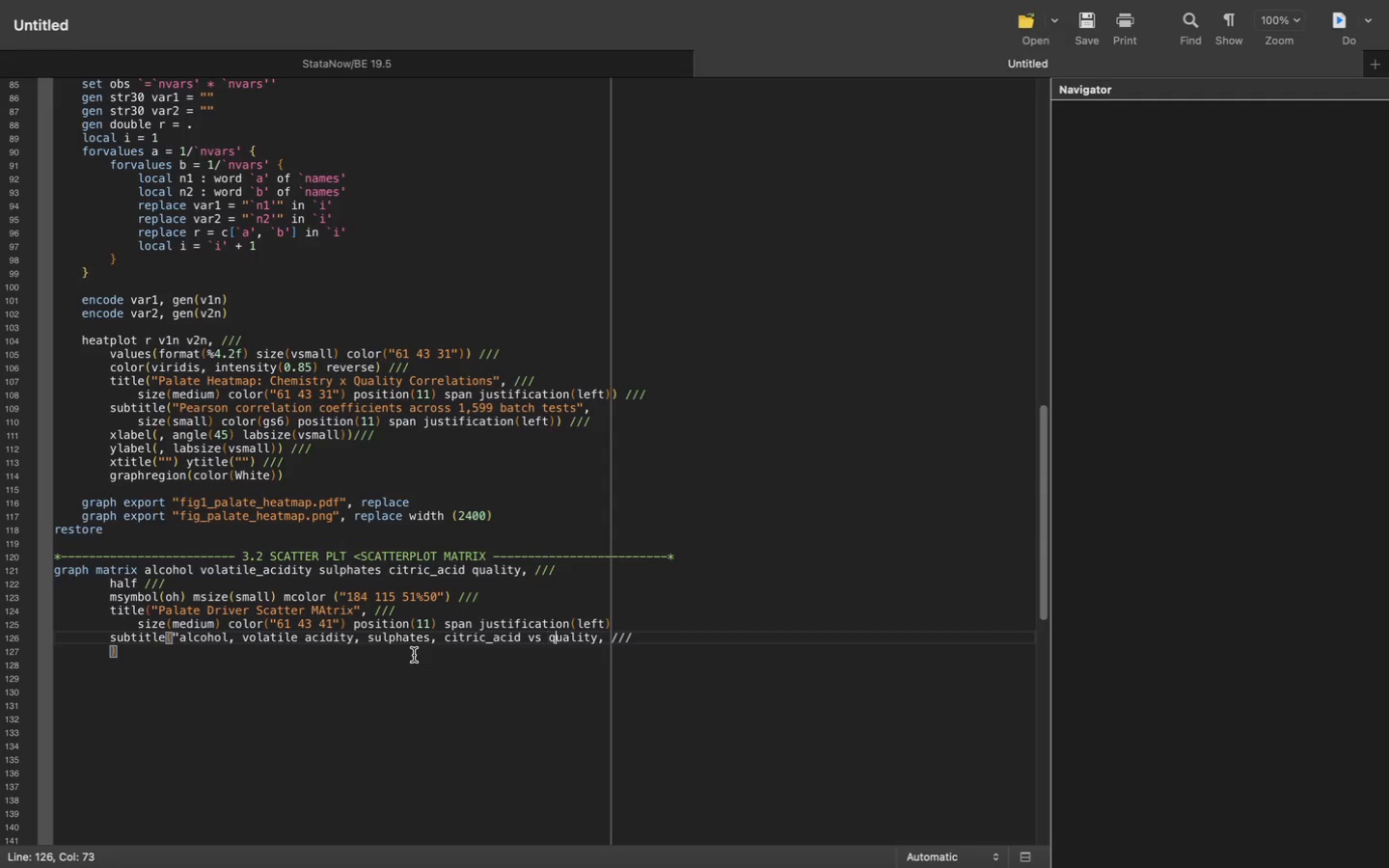 
key(ArrowRight)
 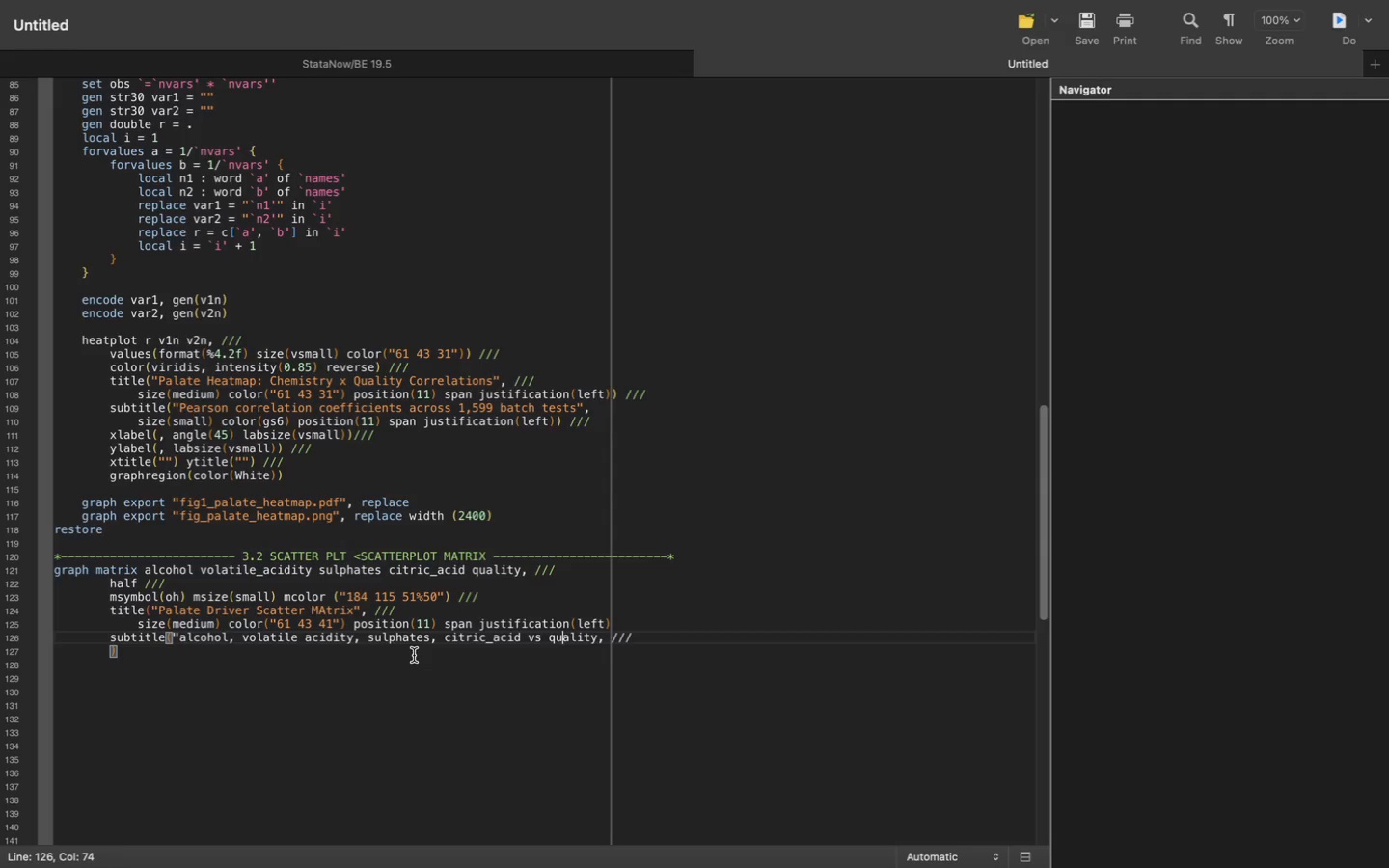 
key(ArrowRight)
 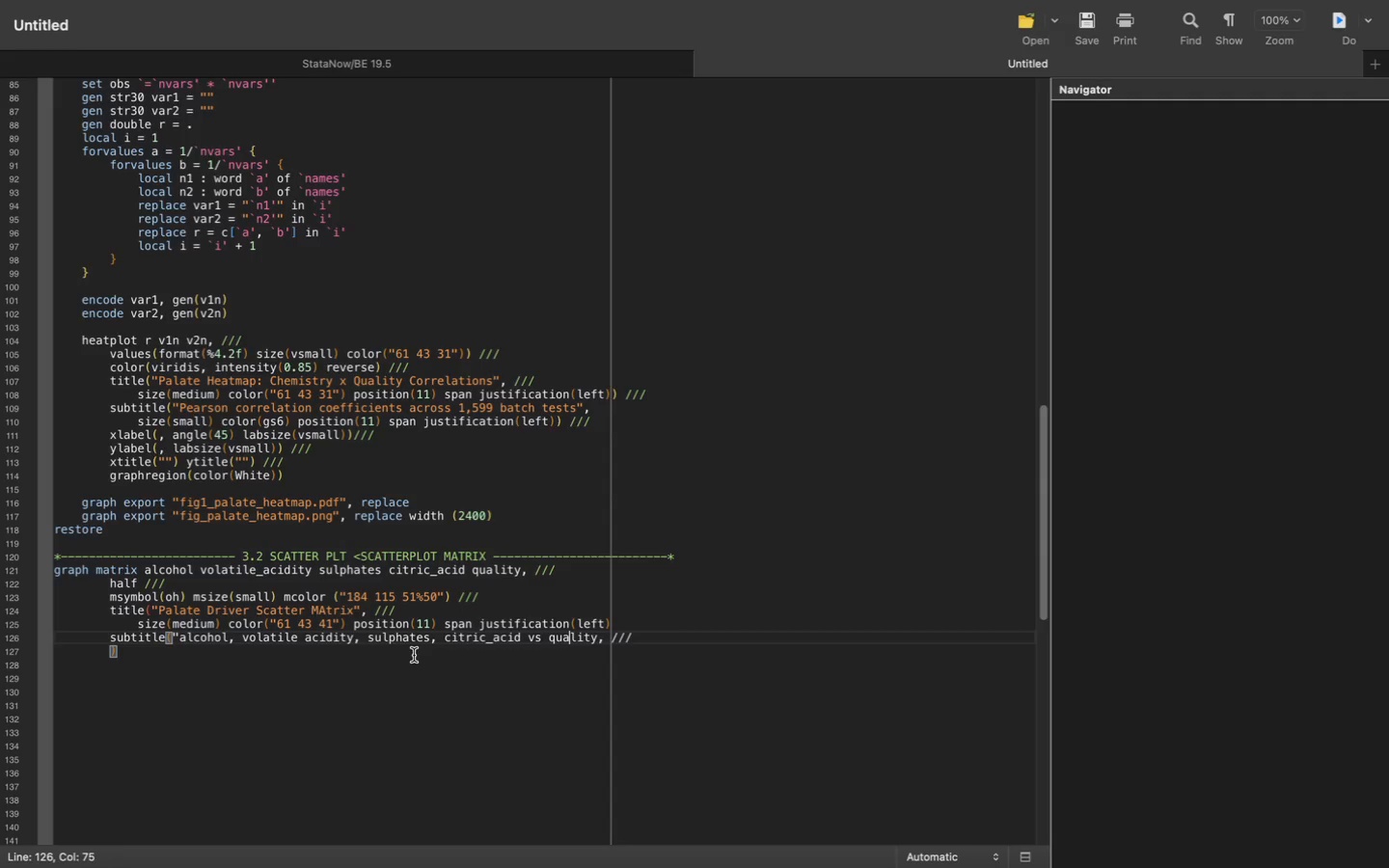 
key(ArrowRight)
 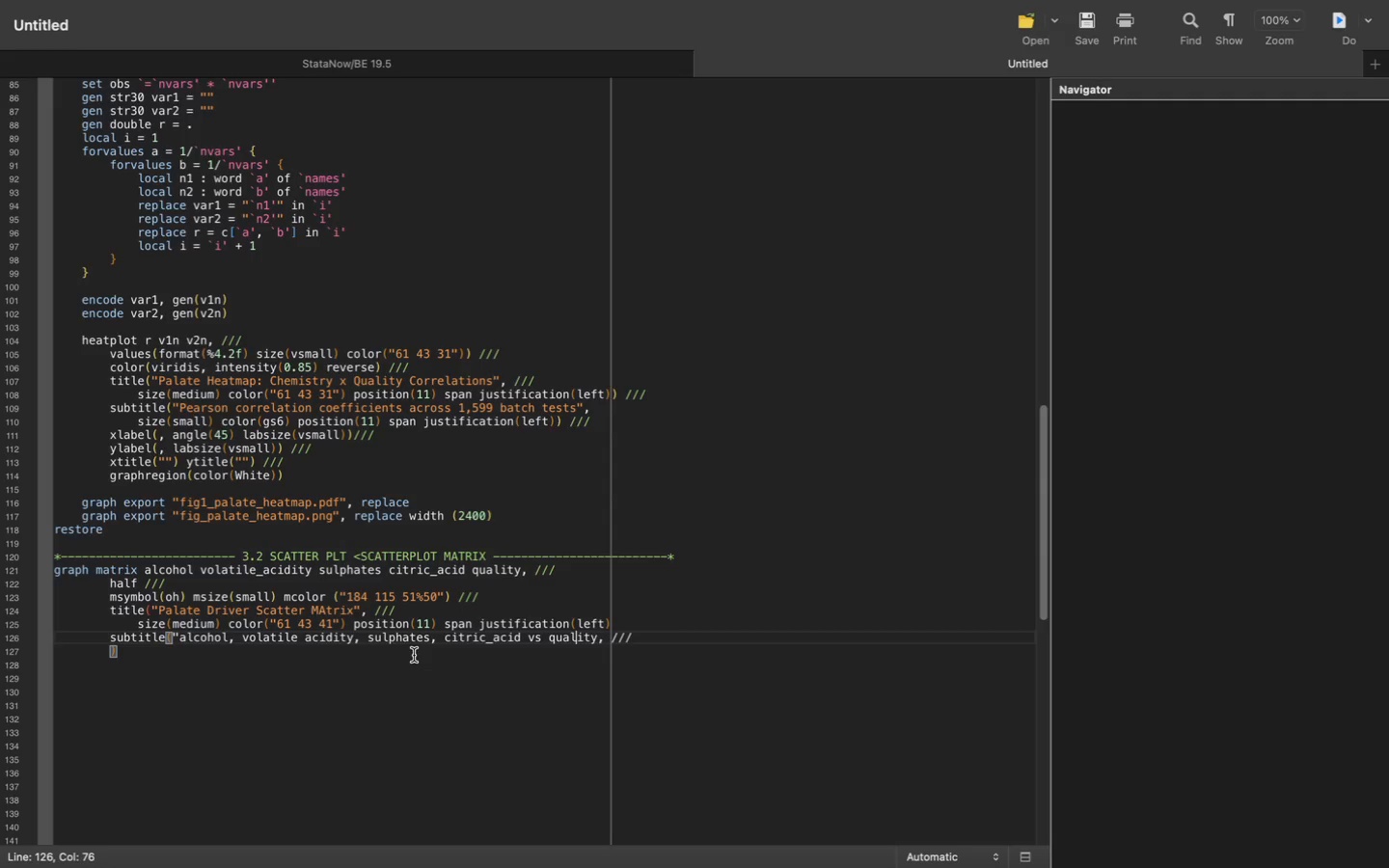 
key(ArrowRight)
 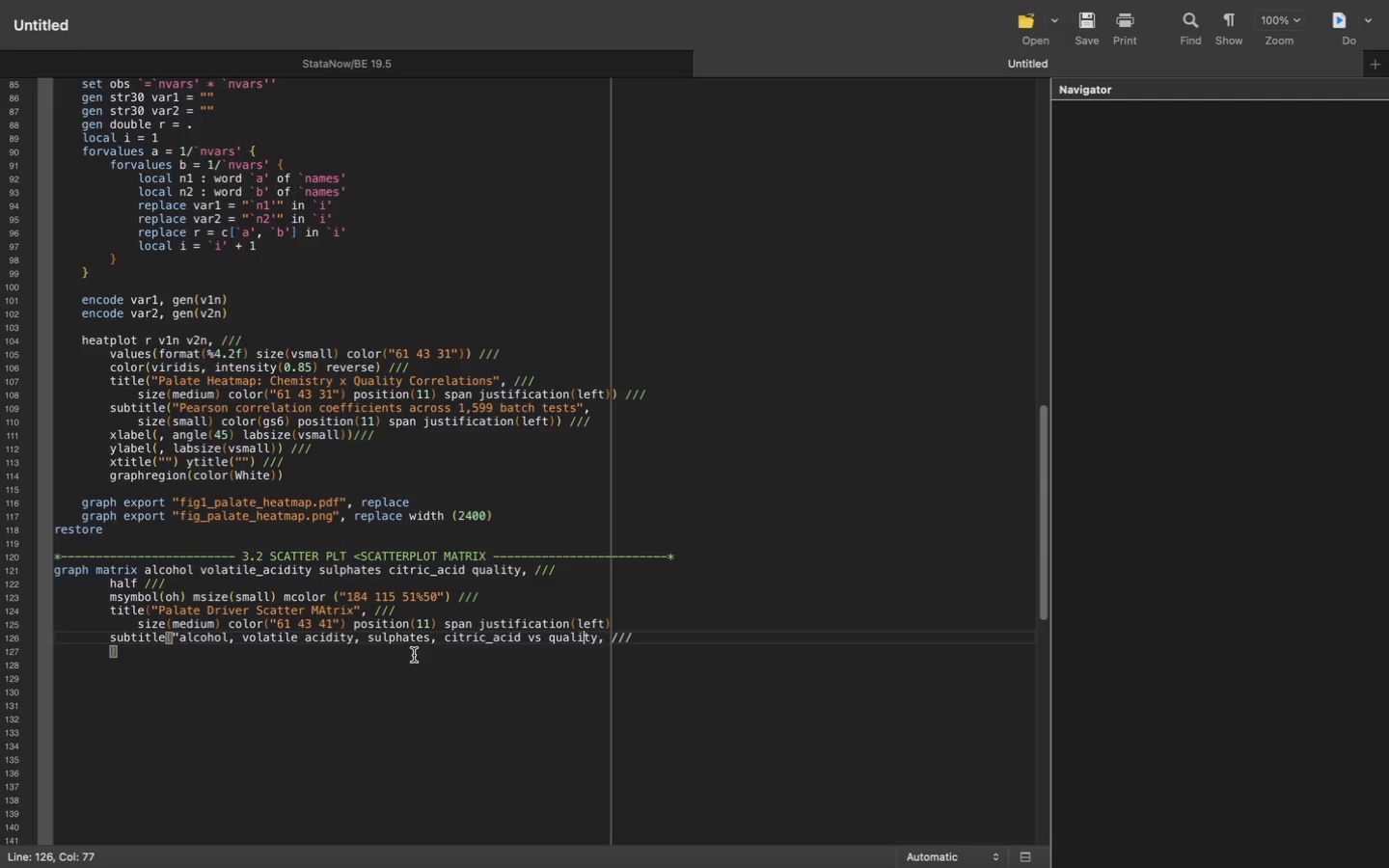 
key(ArrowRight)
 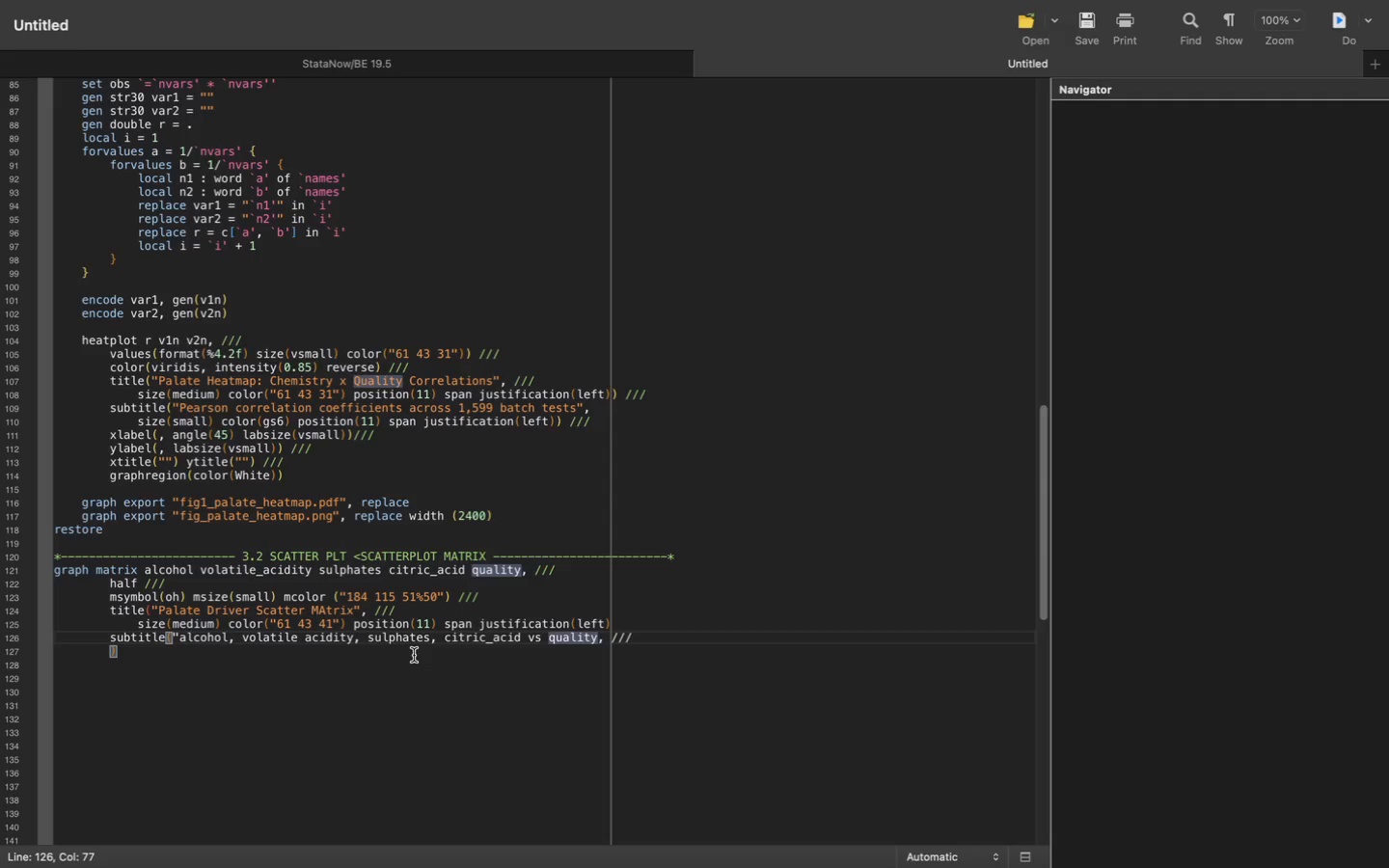 
key(ArrowRight)
 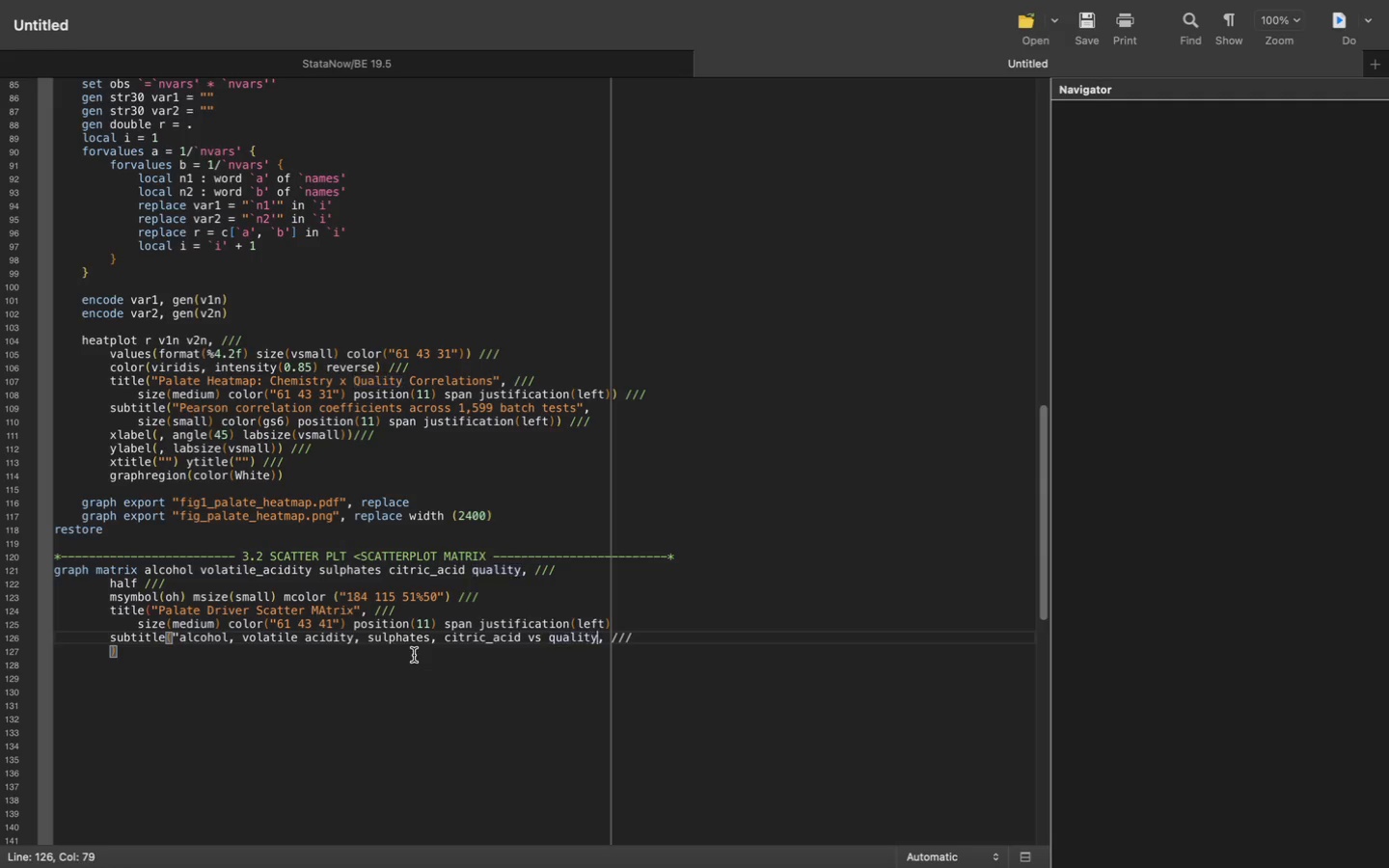 
key(ArrowRight)
 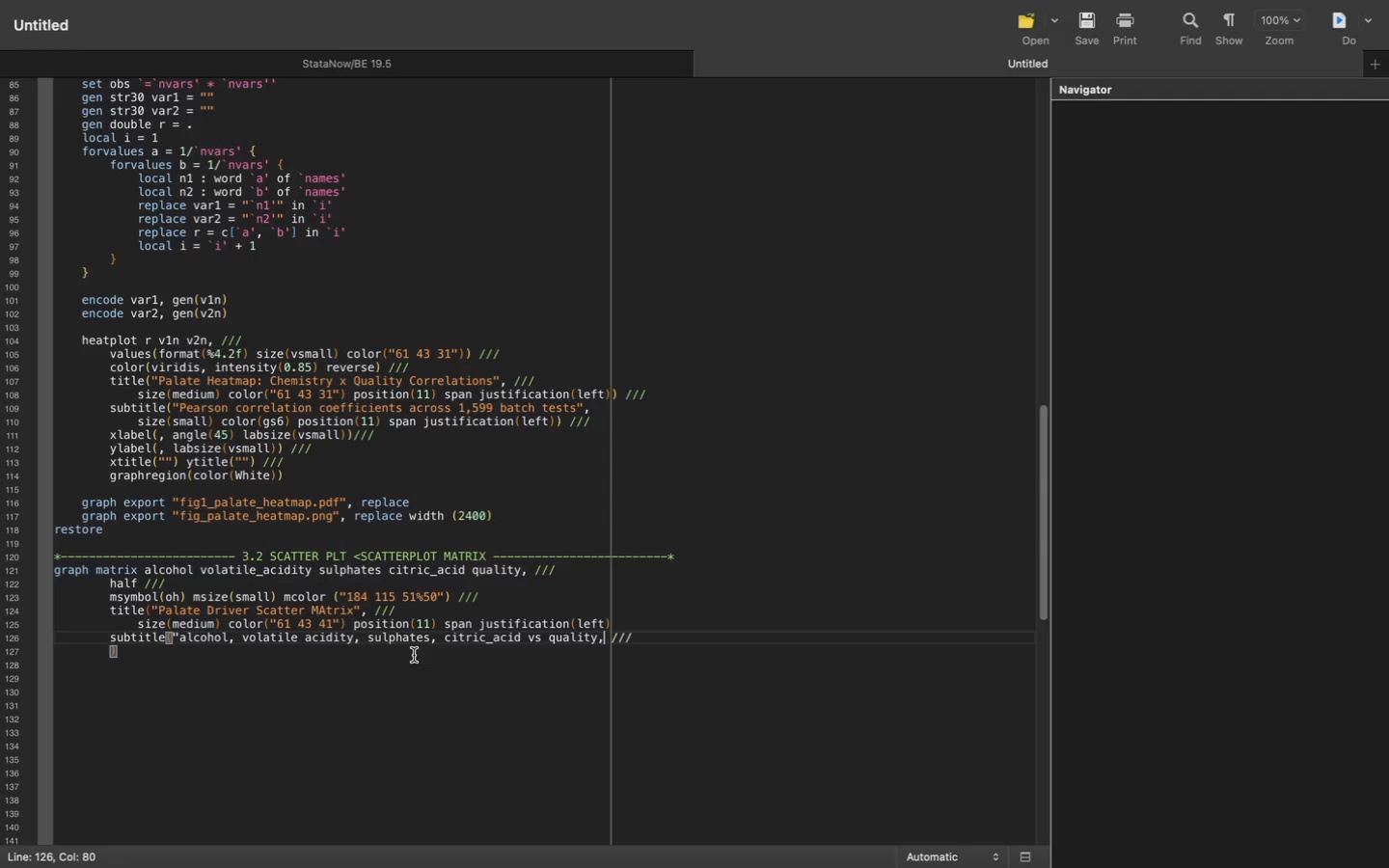 
key(ArrowRight)
 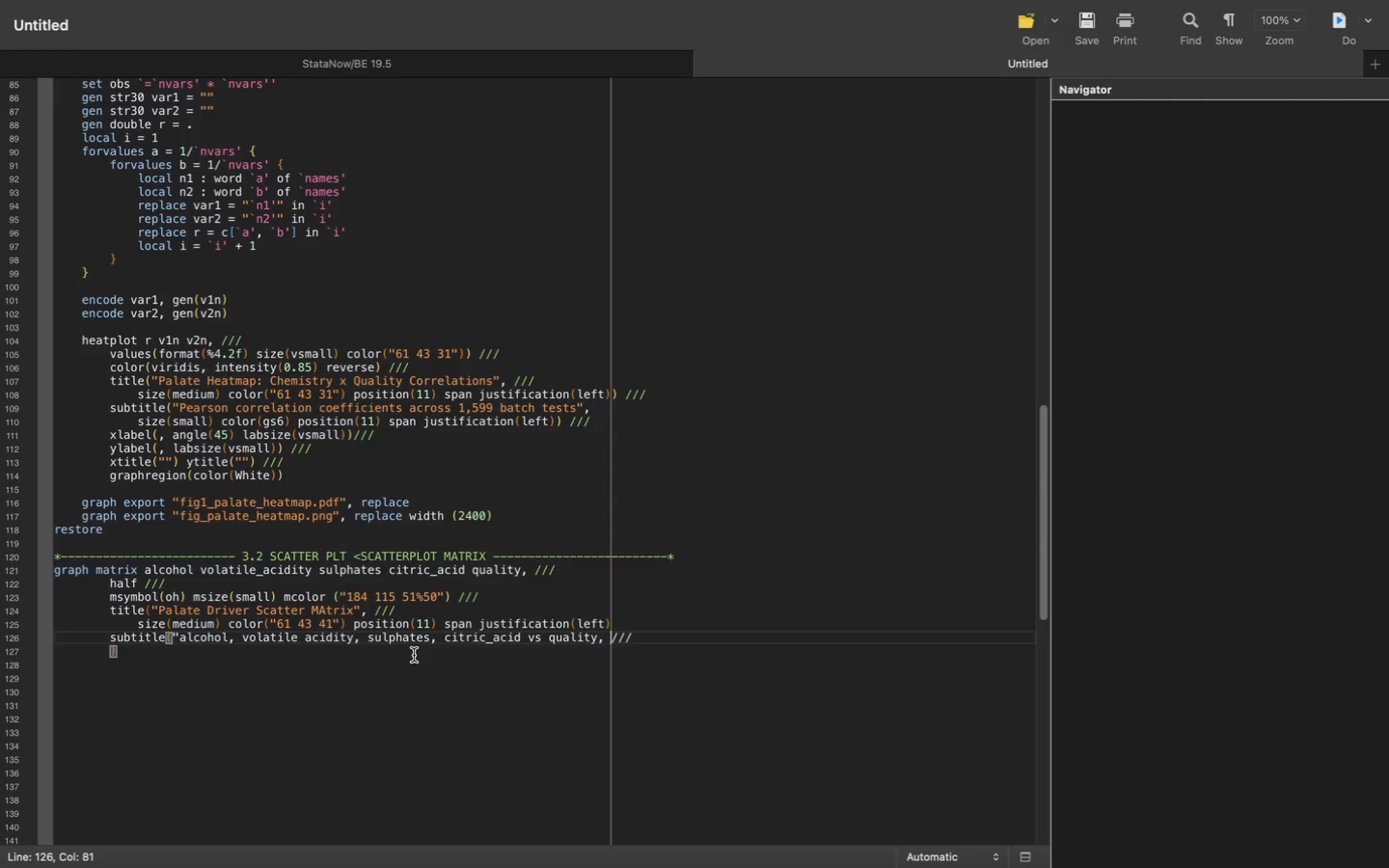 
key(ArrowRight)
 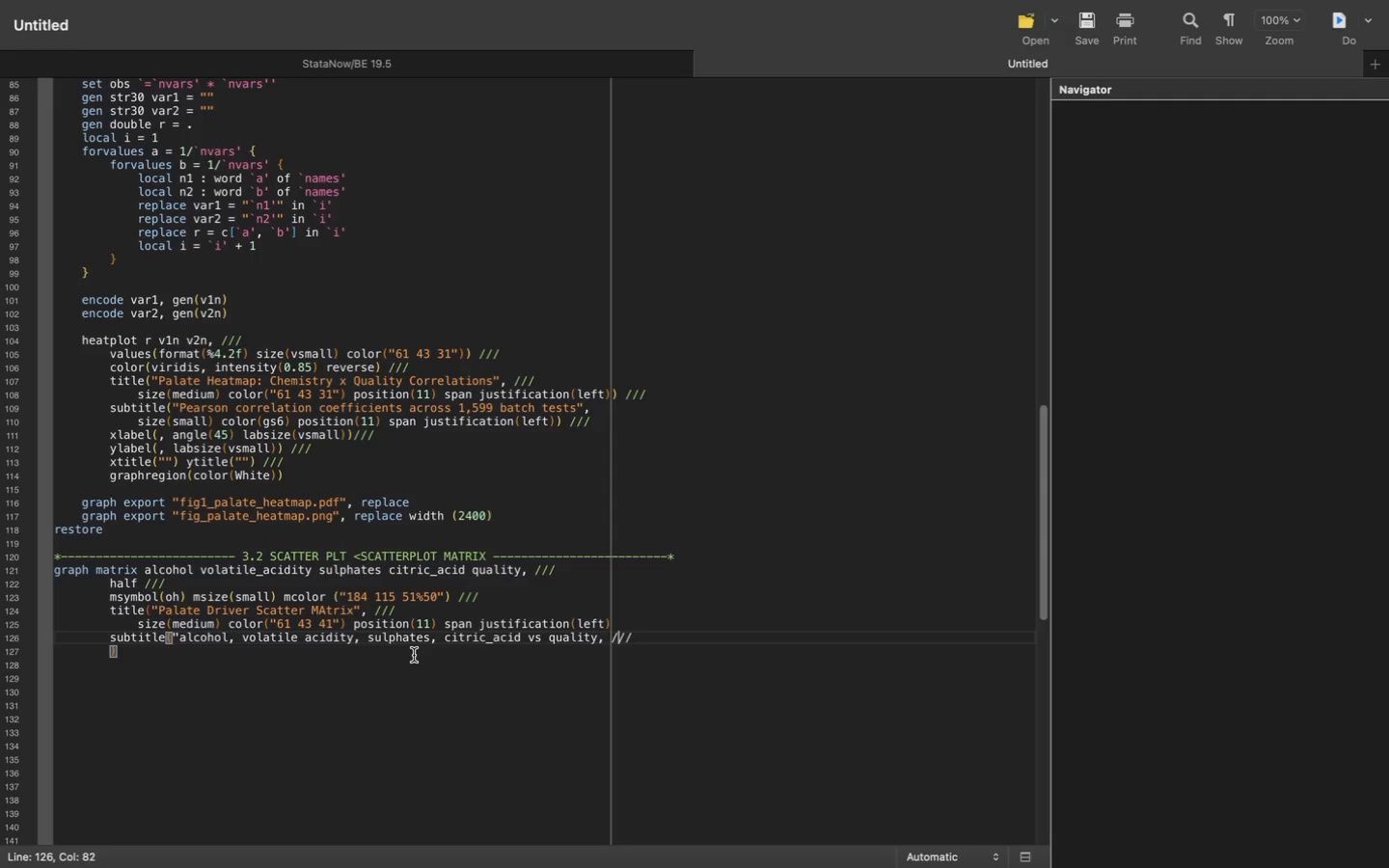 
key(ArrowRight)
 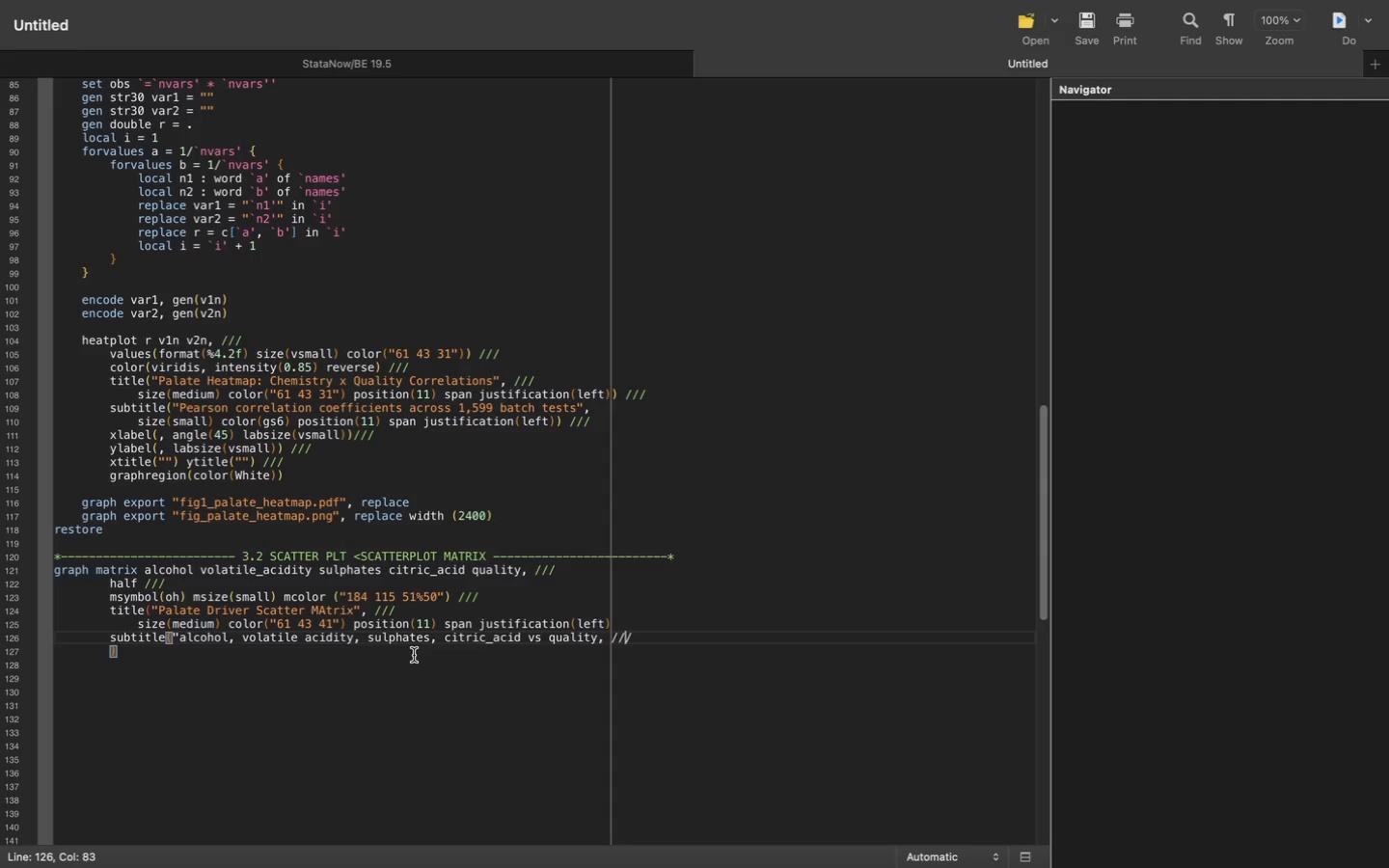 
key(ArrowRight)
 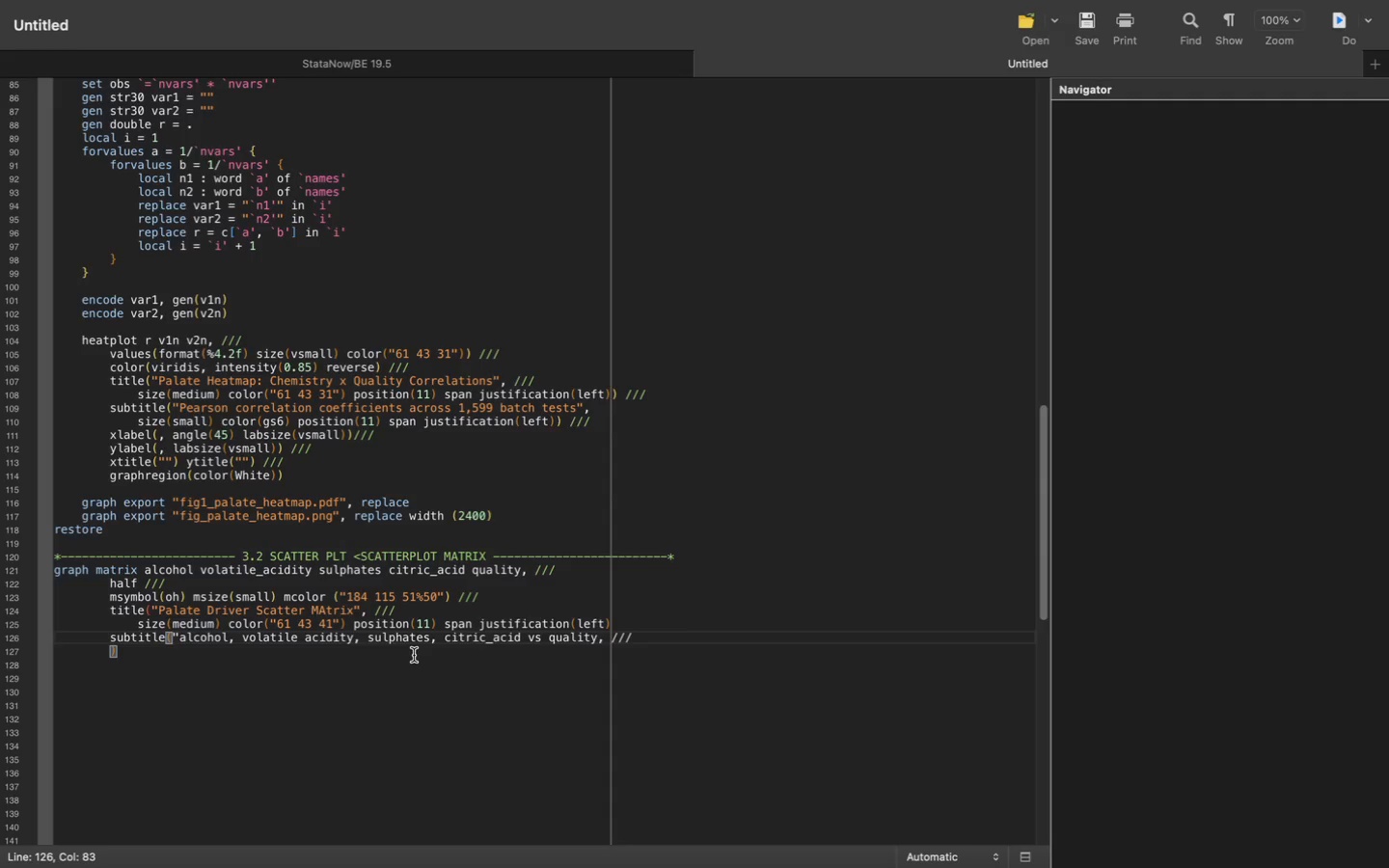 
key(ArrowRight)
 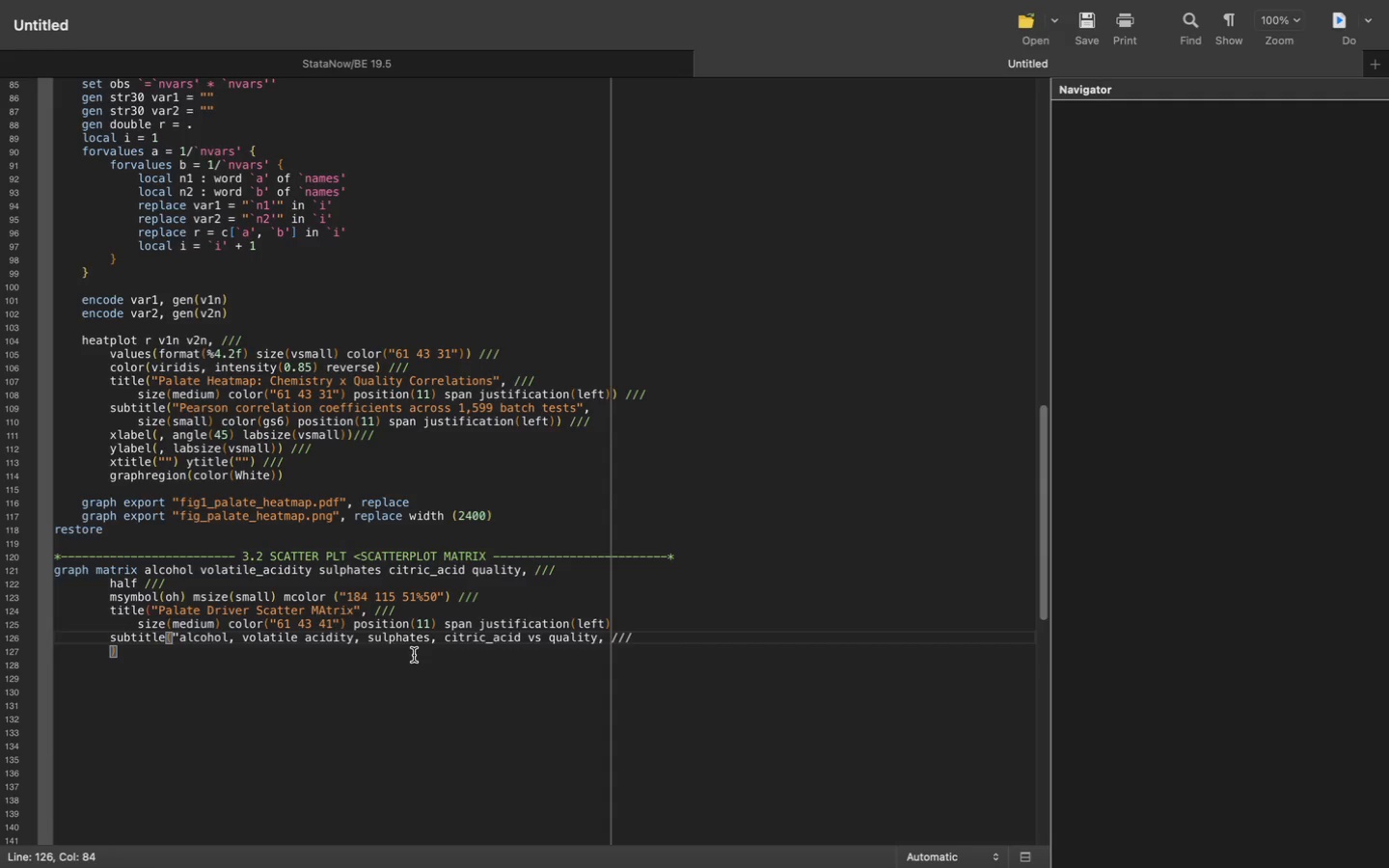 
key(ArrowRight)
 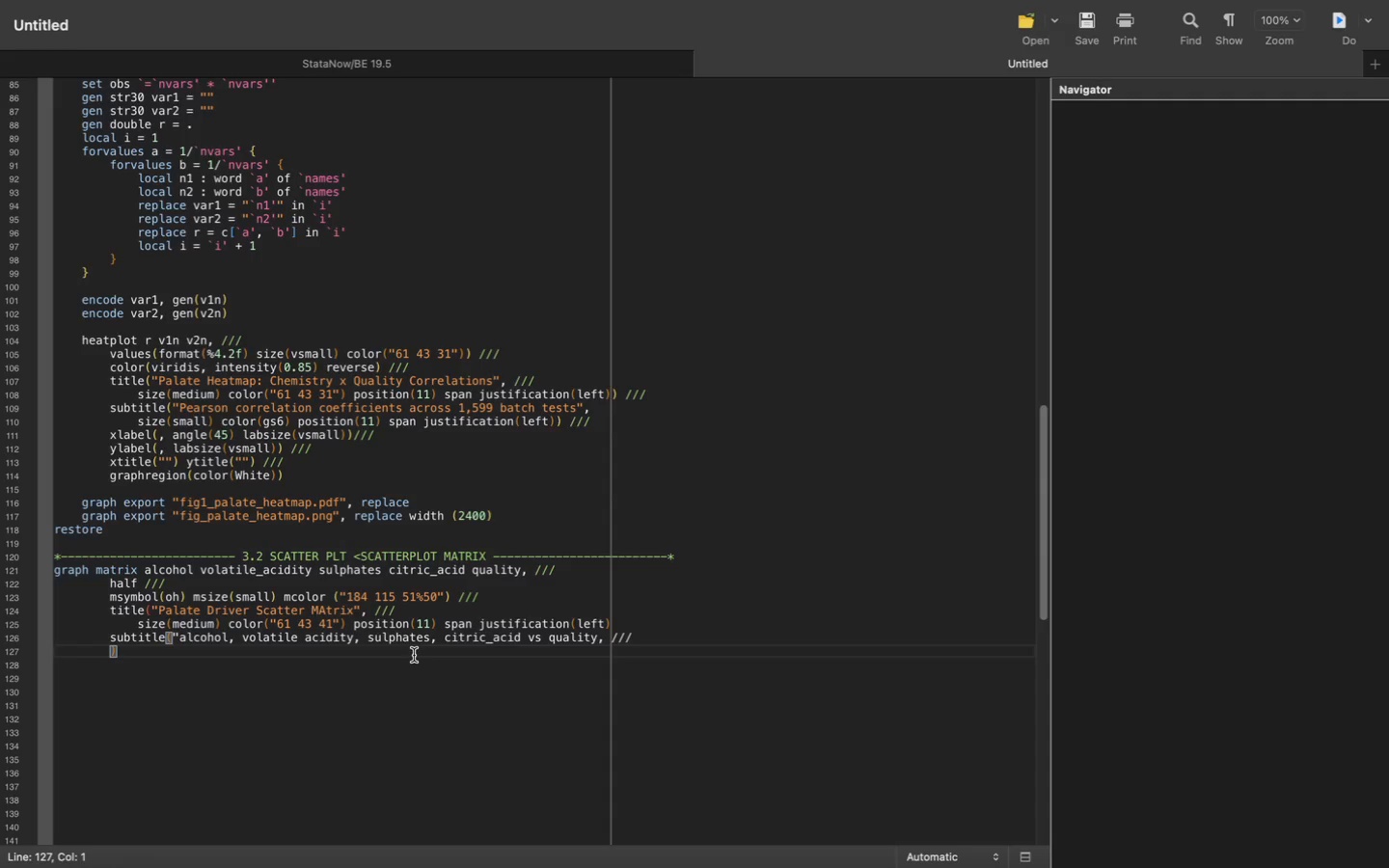 
key(ArrowLeft)
 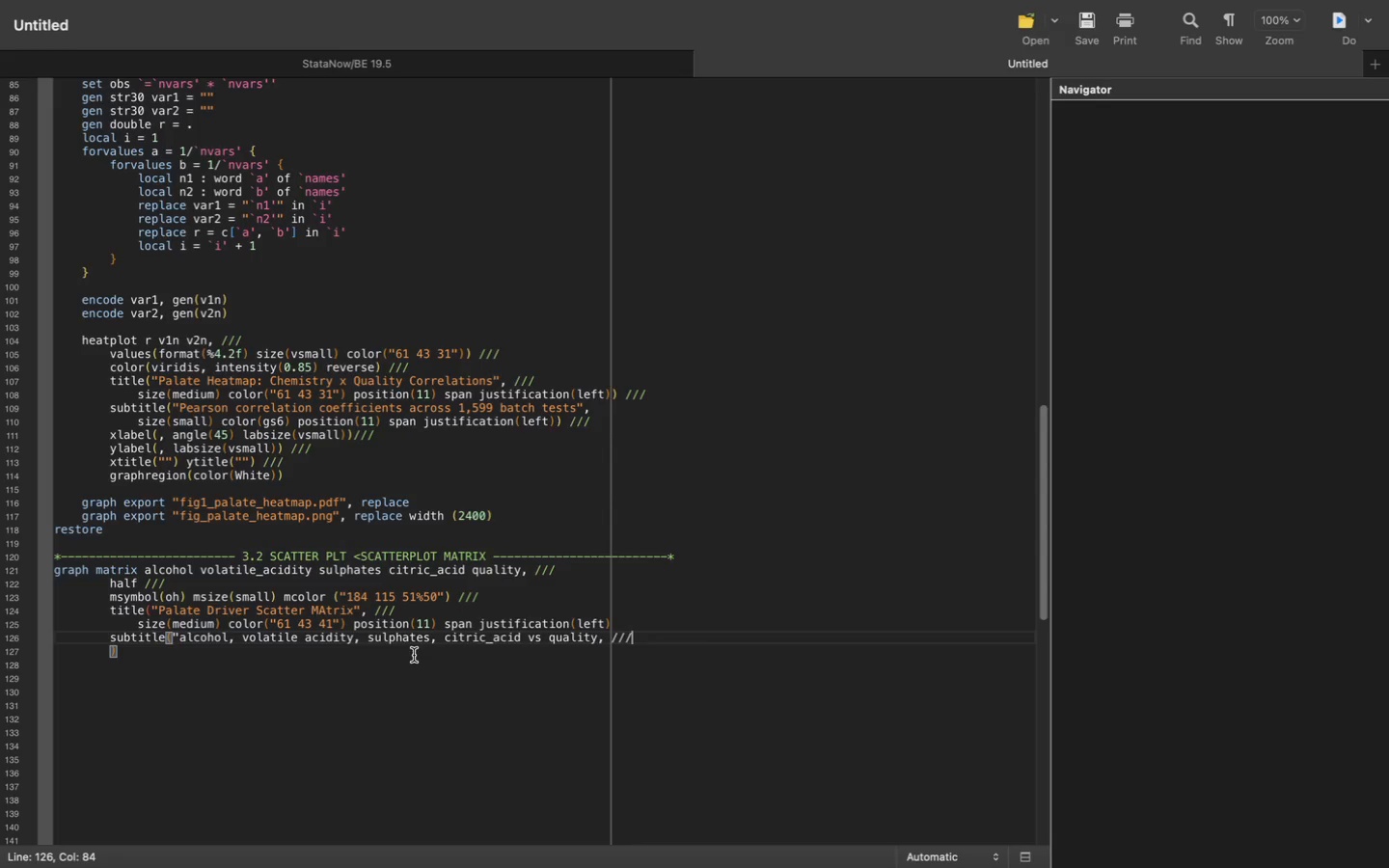 
key(Enter)
 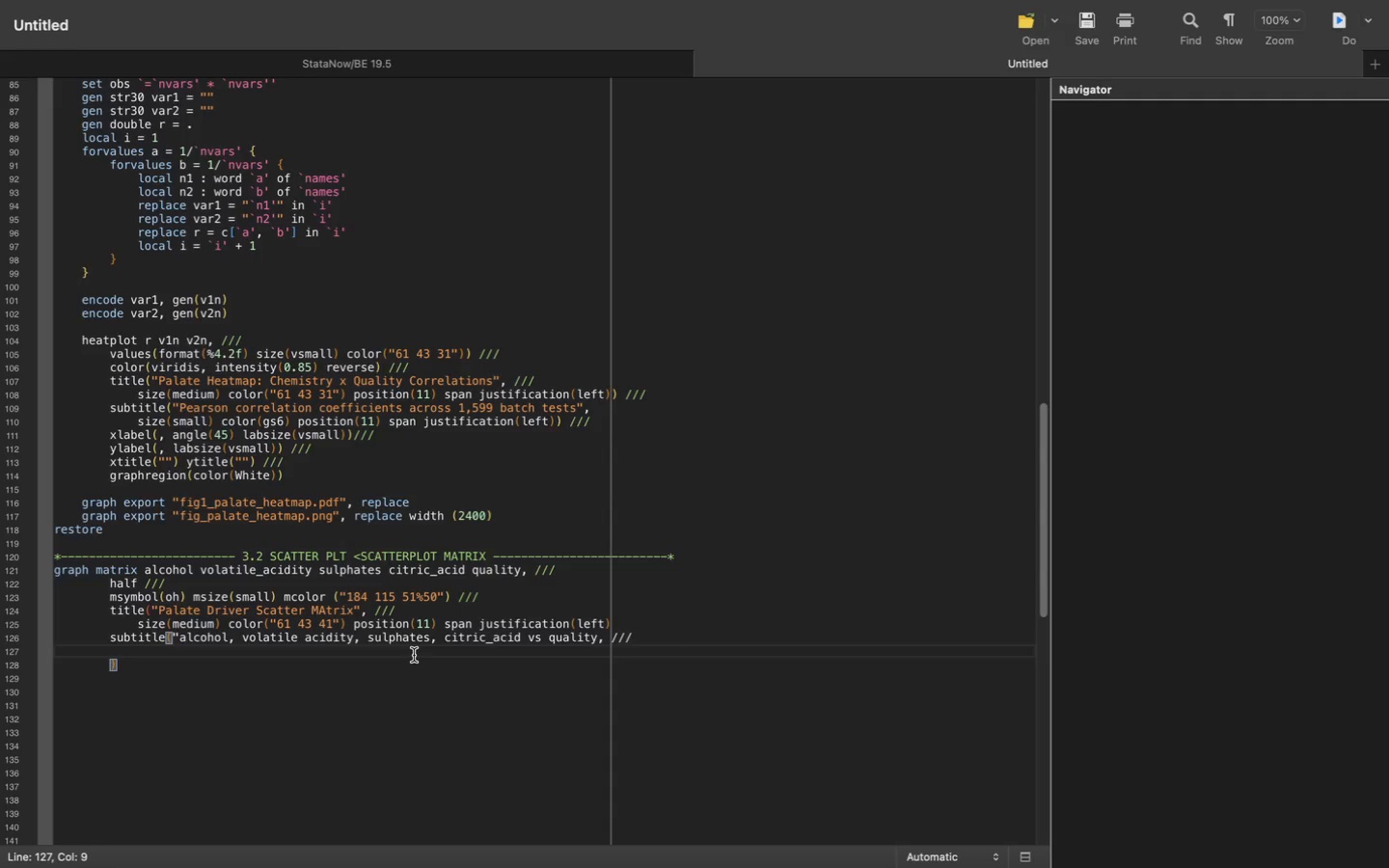 
key(Tab)
type(size(small)
 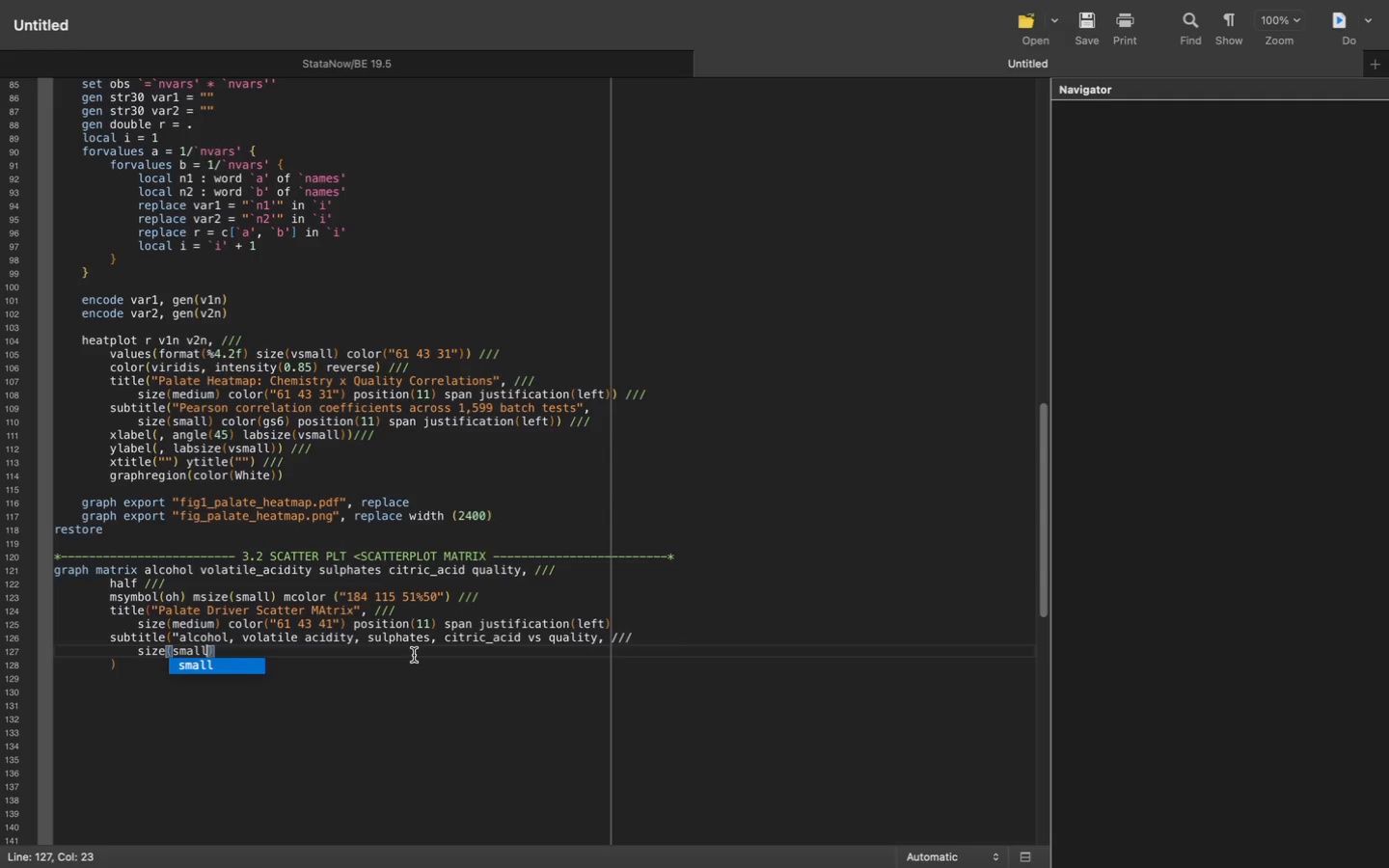 
 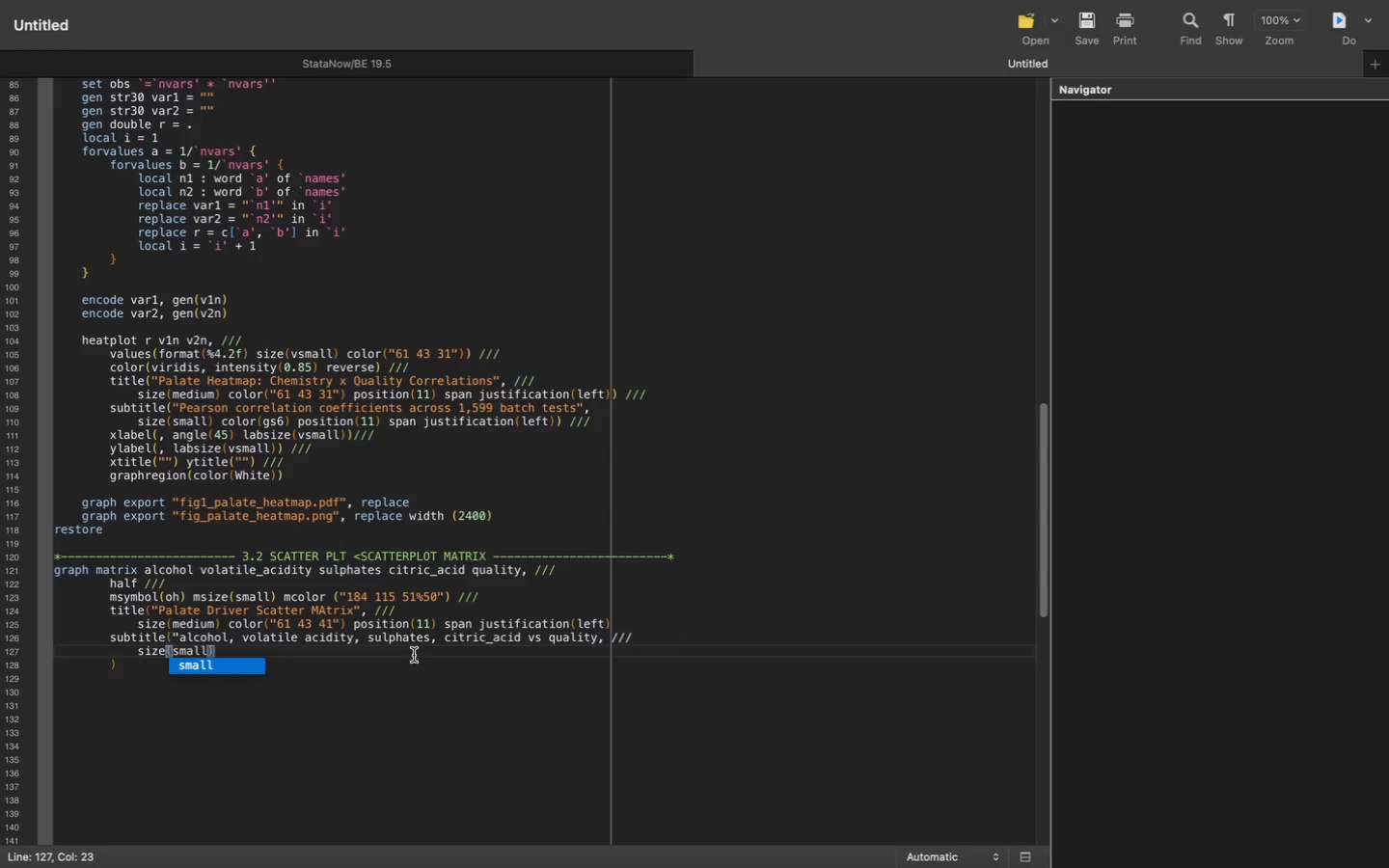 
key(ArrowRight)
 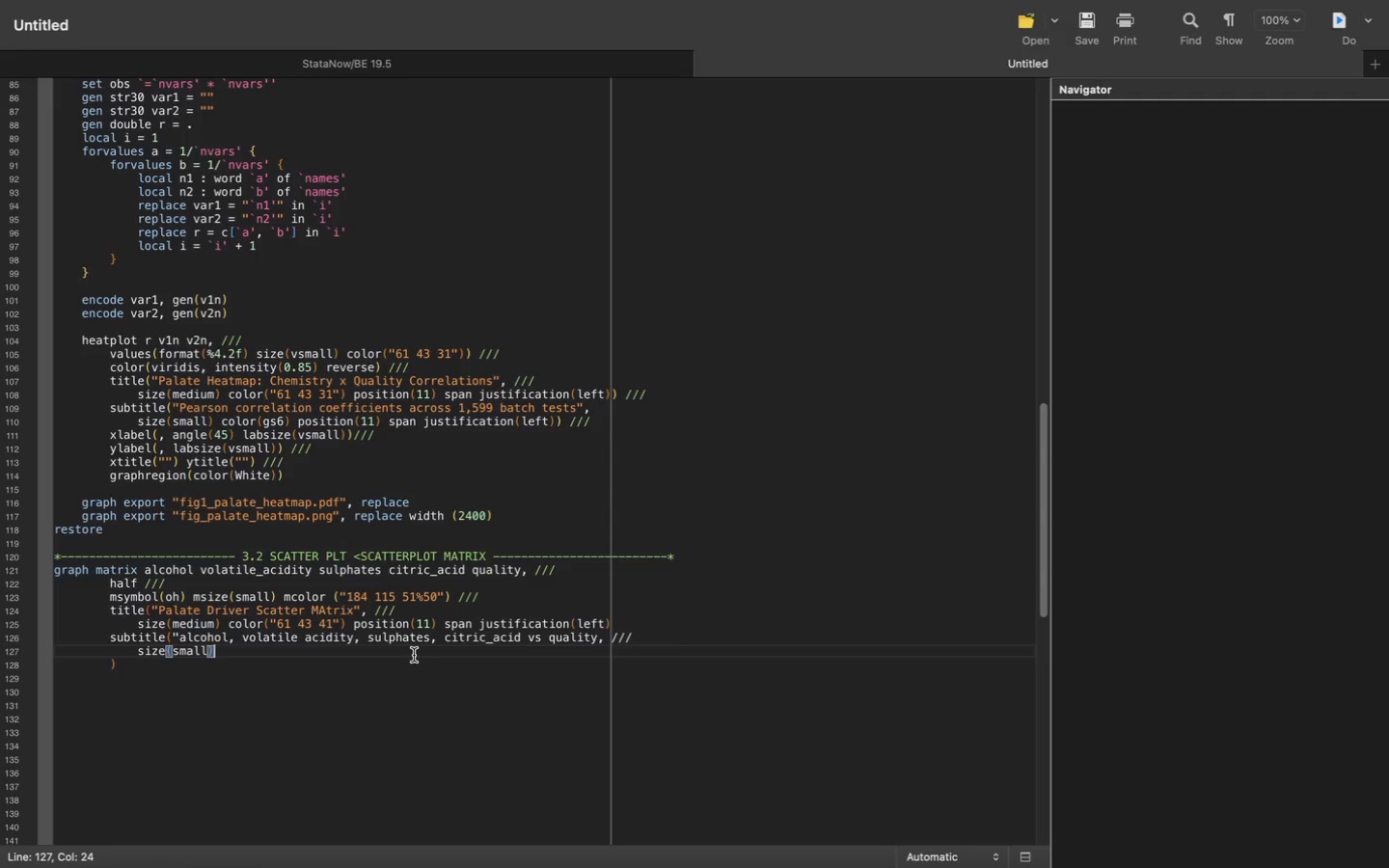 
type( color(g2s)
key(Backspace)
key(Backspace)
type(s6)
 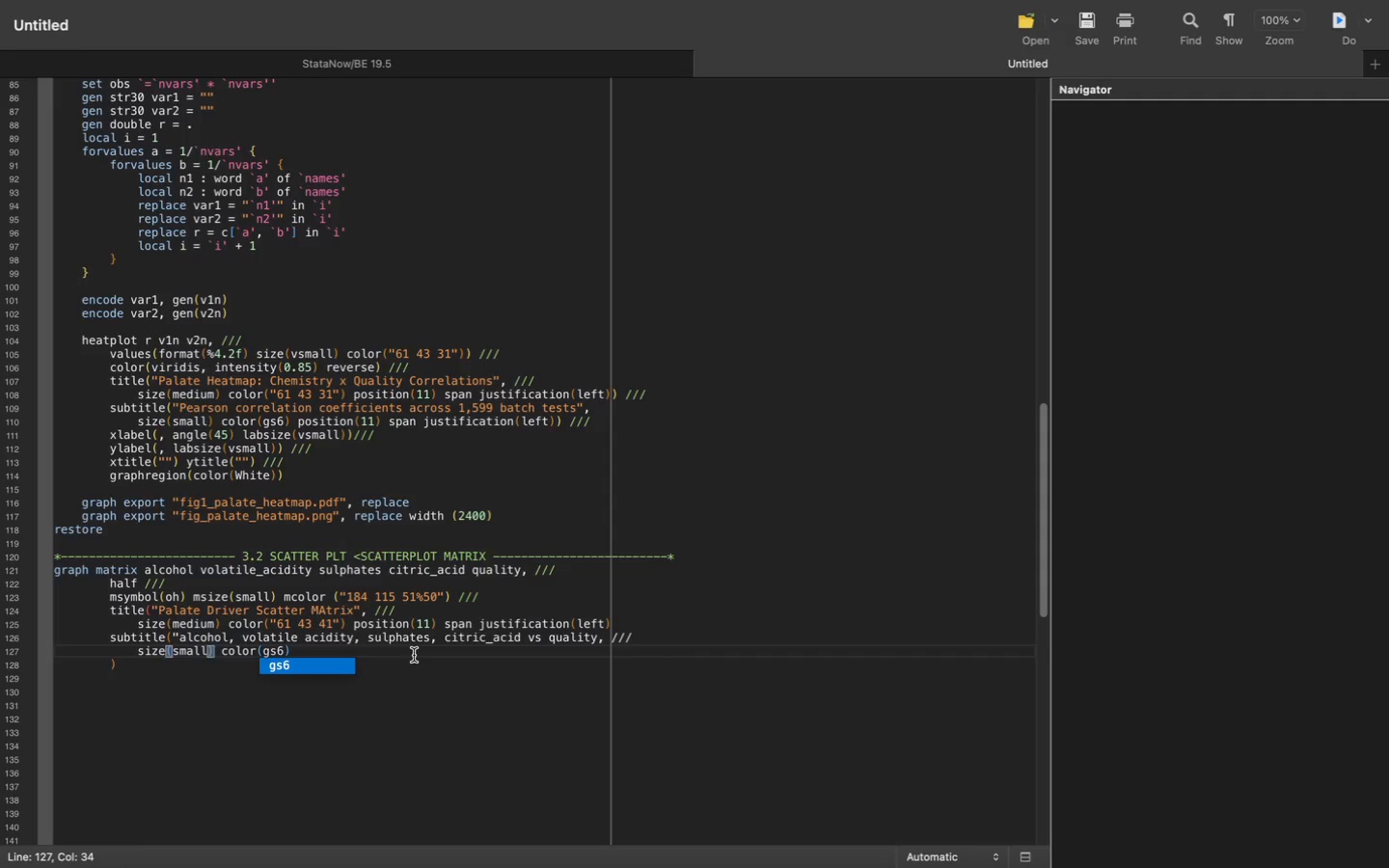 
key(ArrowRight)
 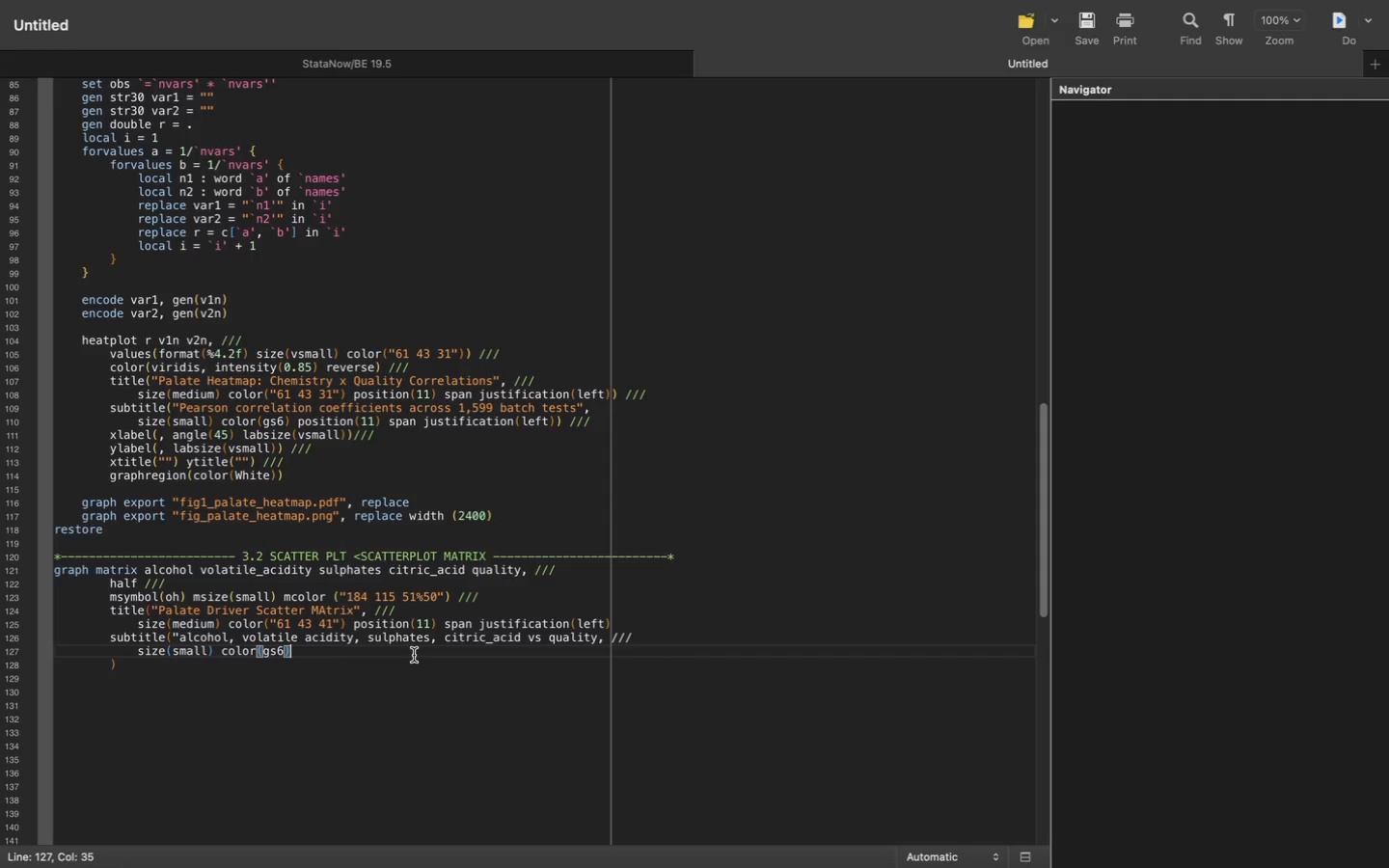 
type( position(qq)
key(Backspace)
key(Backspace)
type(11)
 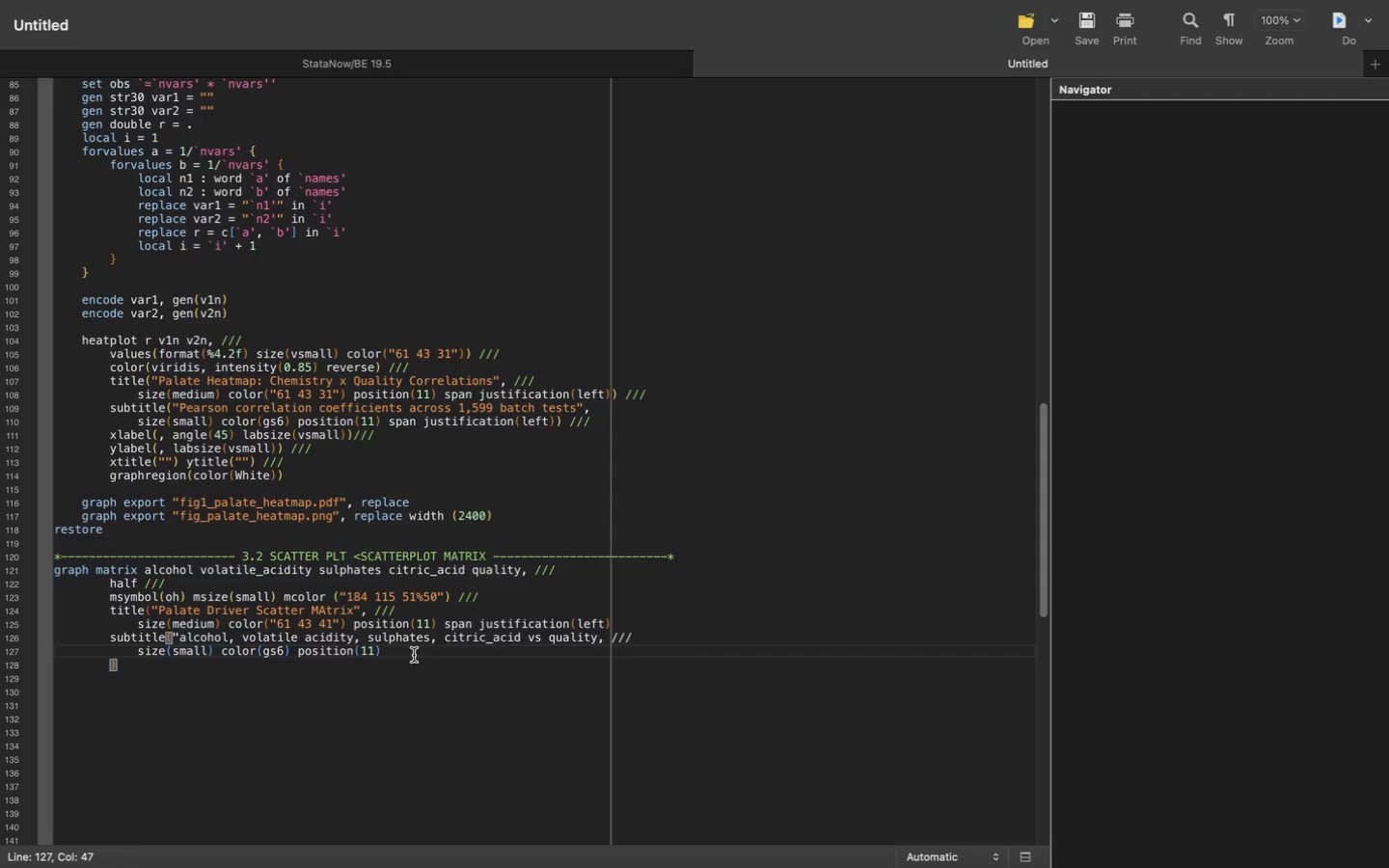 
key(ArrowRight)
 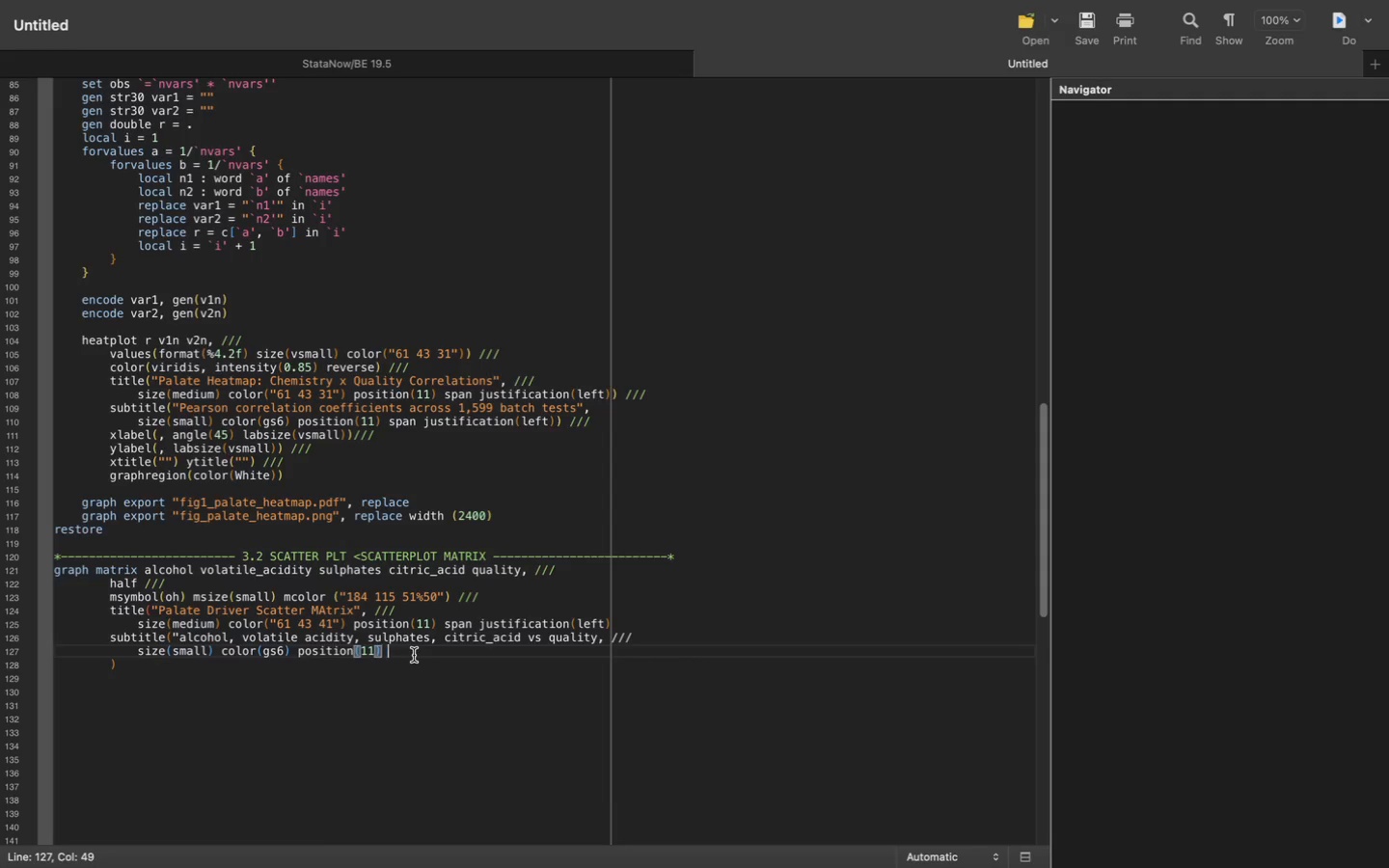 
type( span justification(left)
 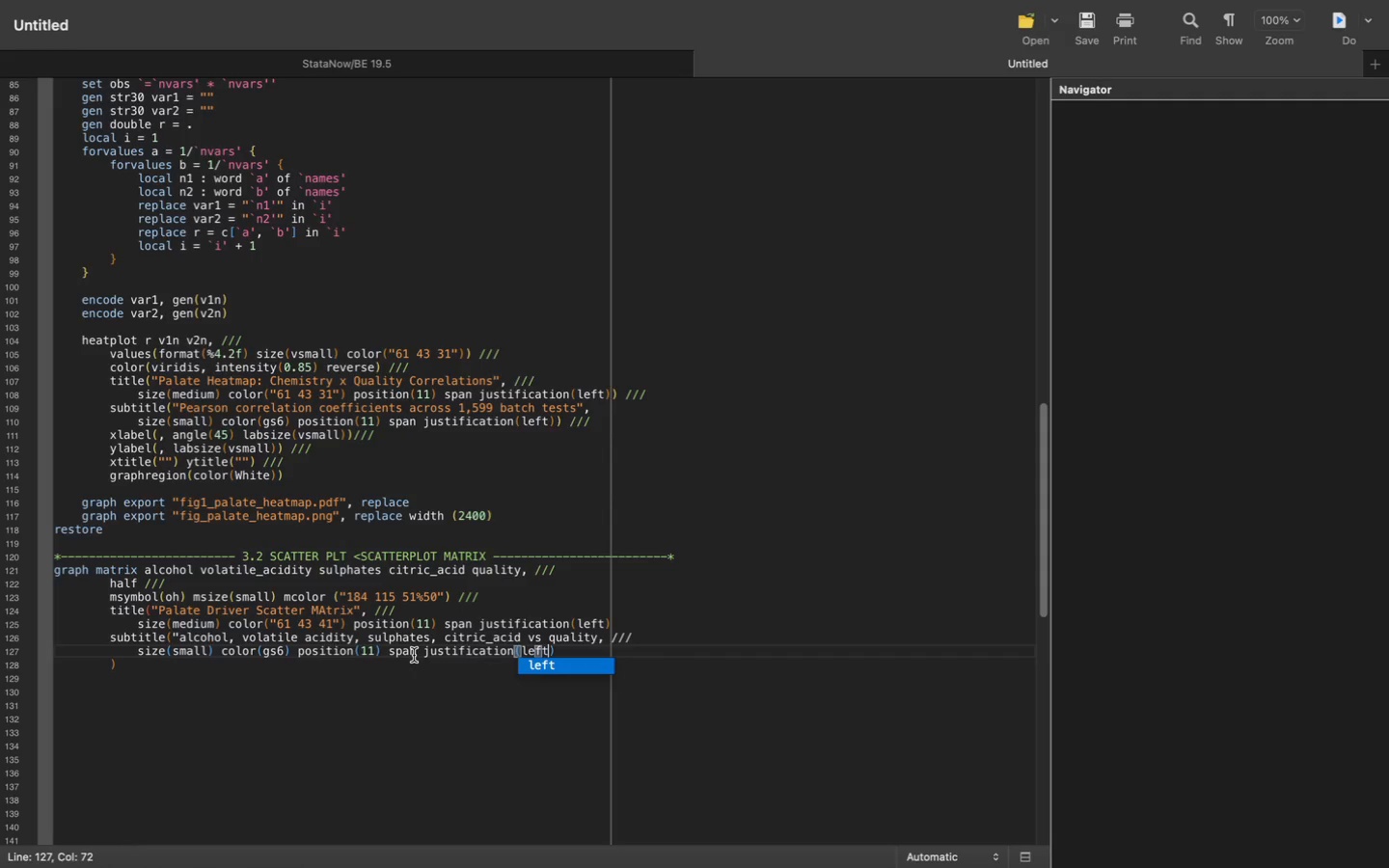 
key(ArrowRight)
 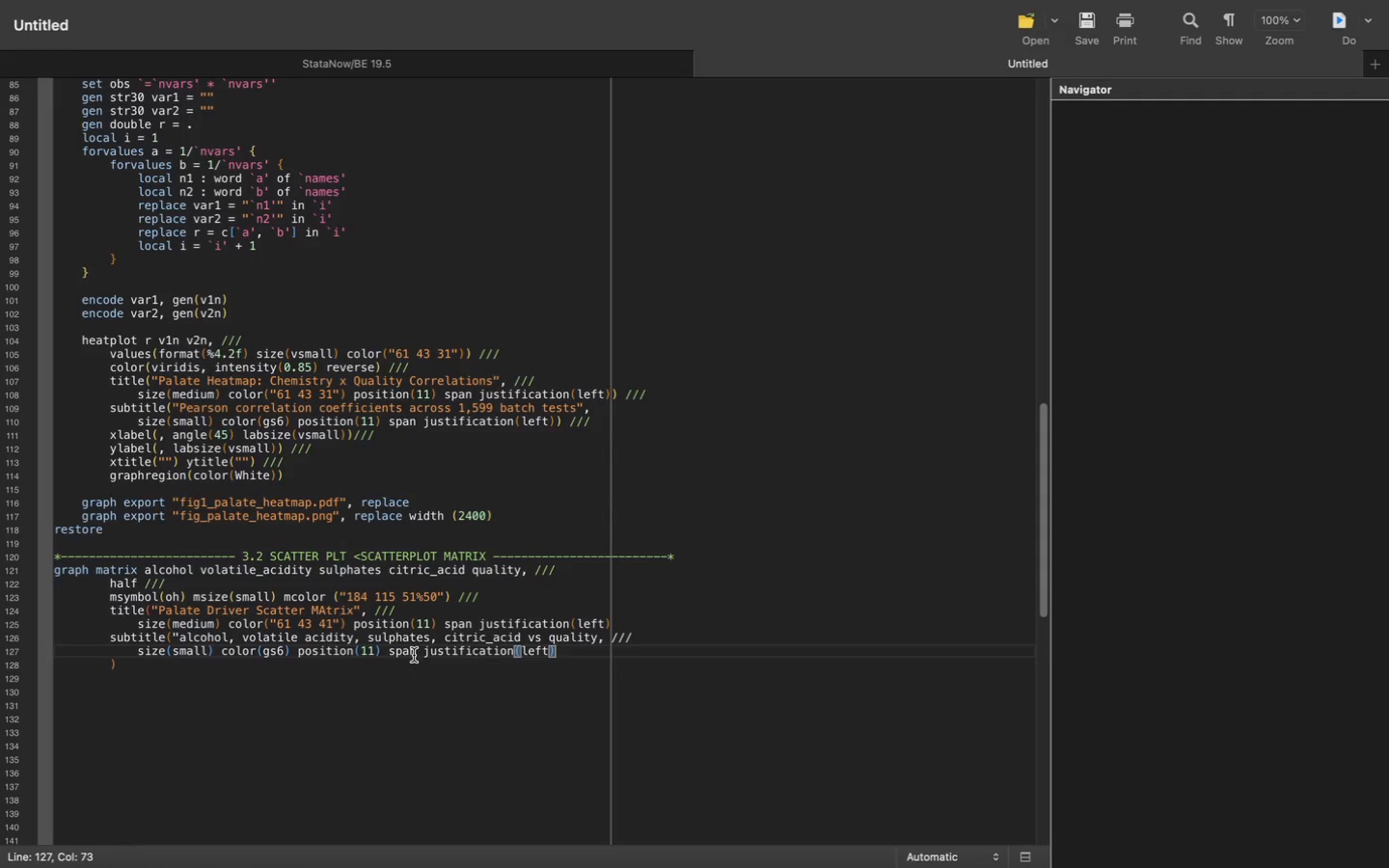 
key(Space)
 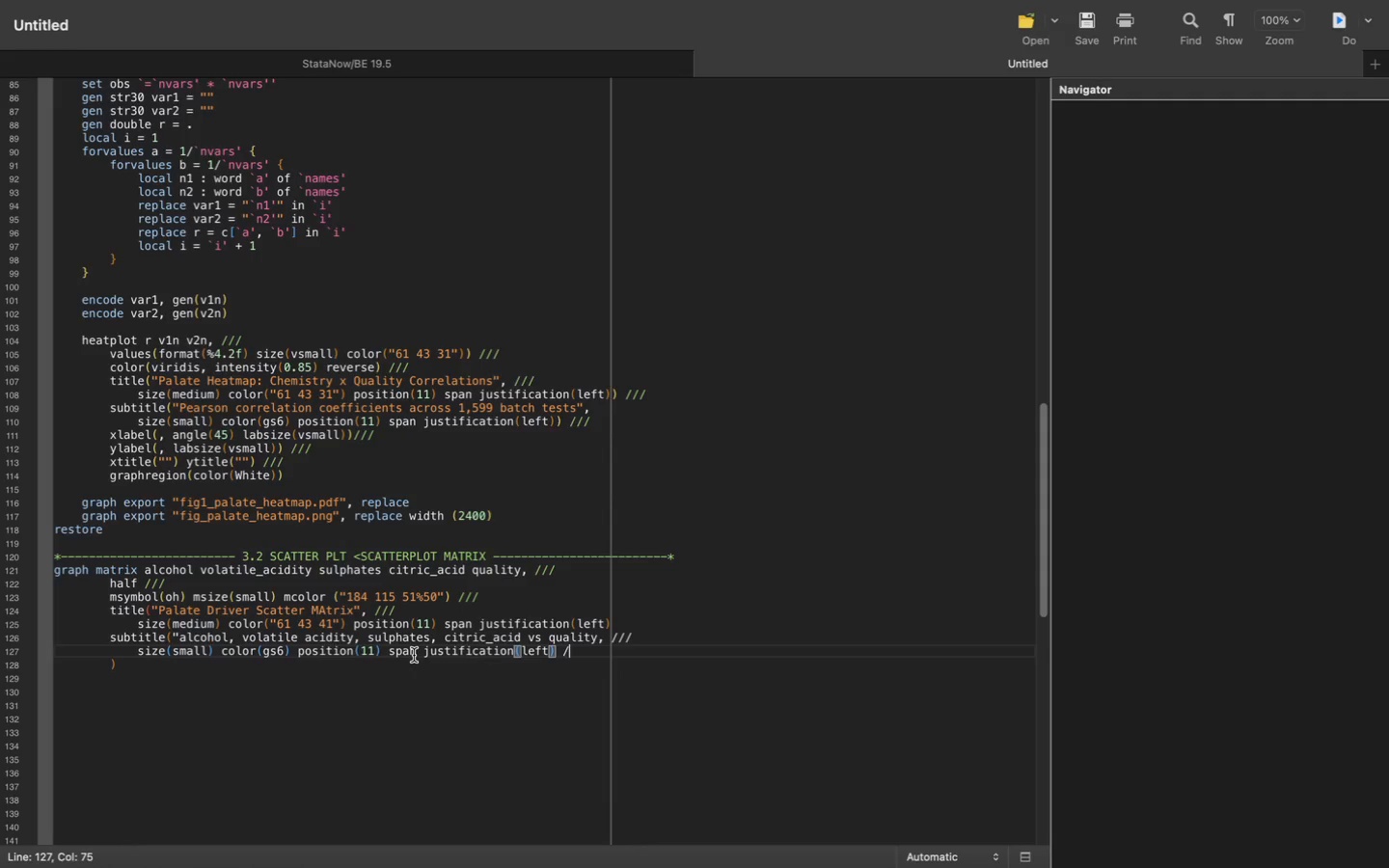 
key(Slash)
 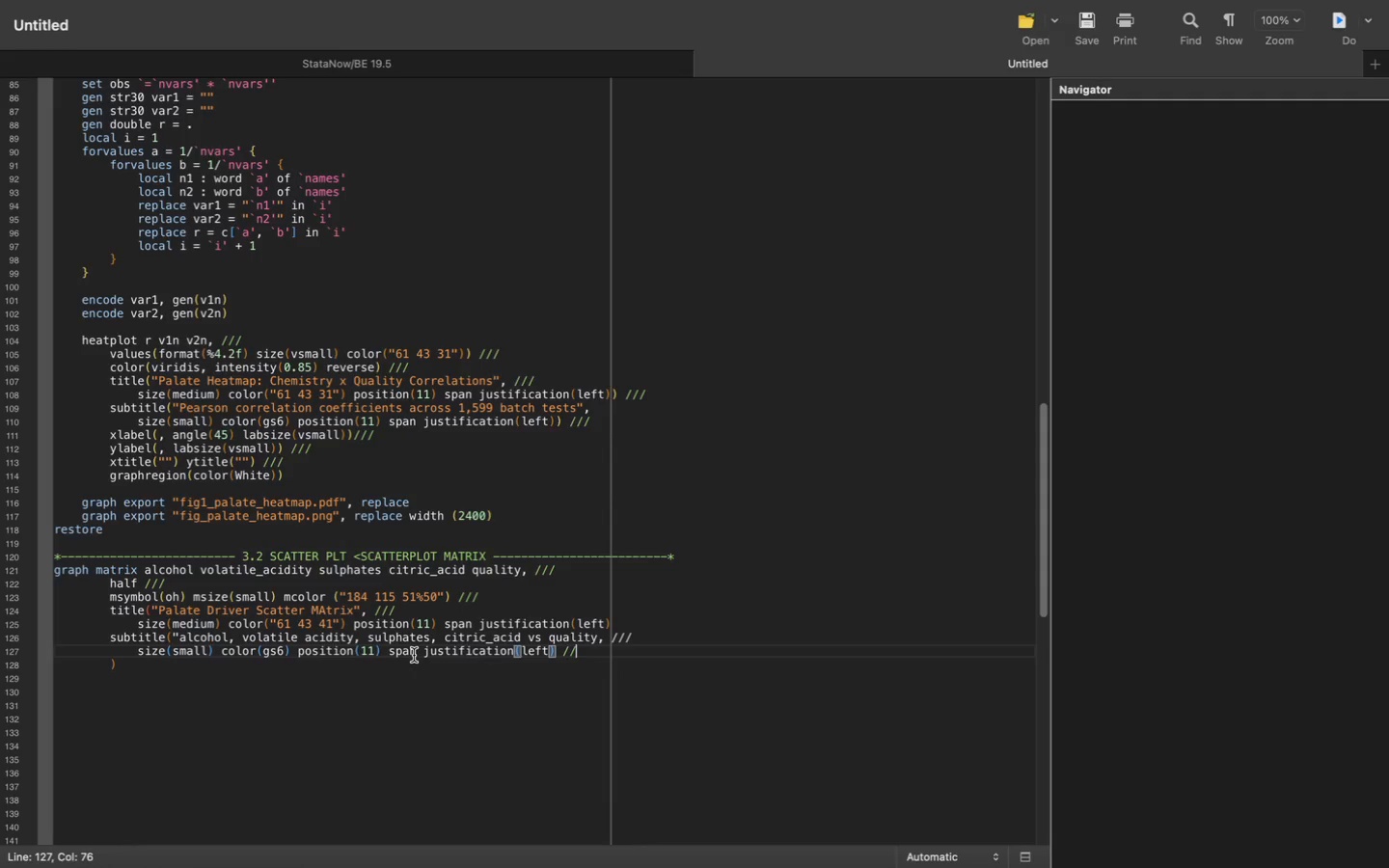 
key(Slash)
 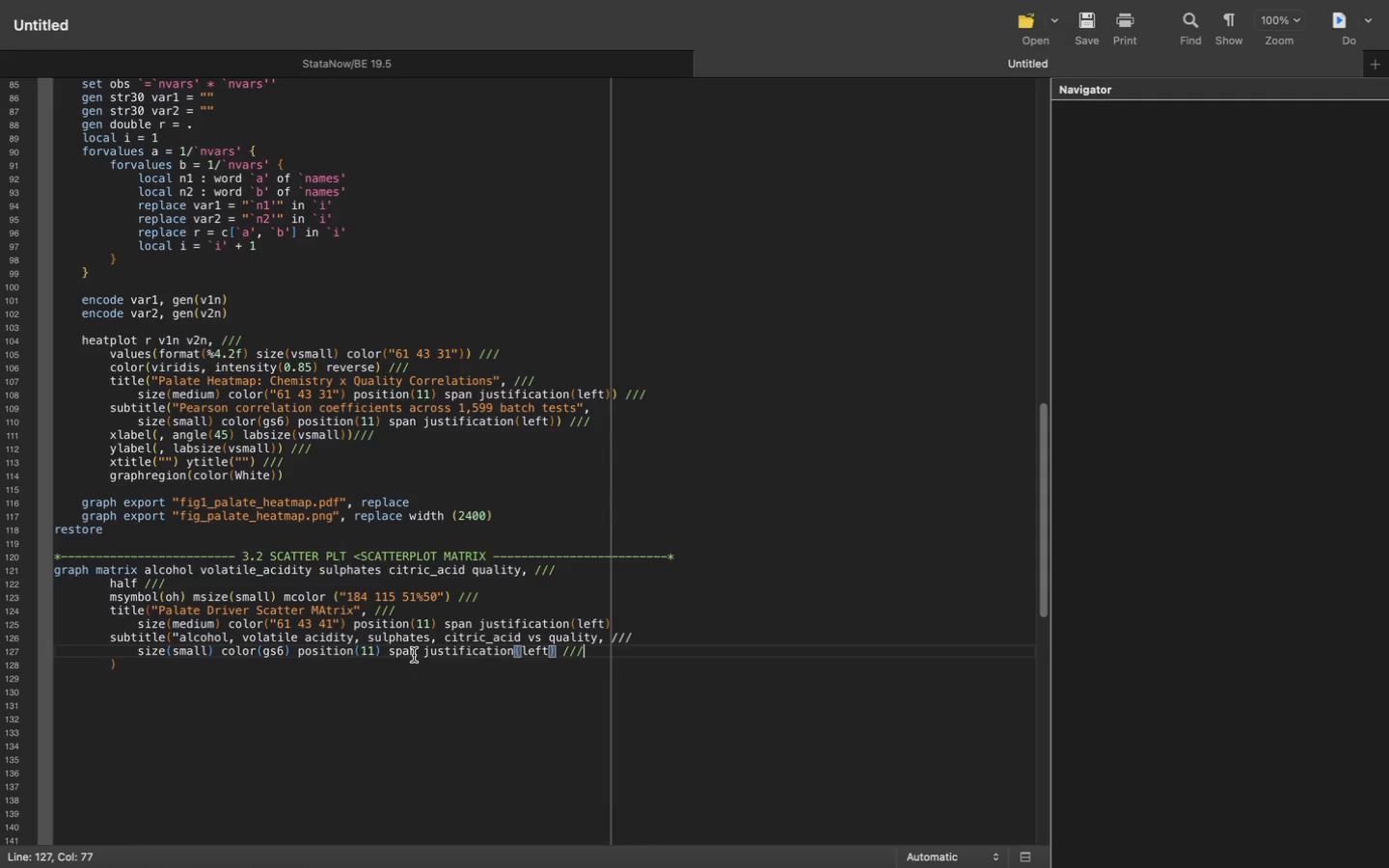 
key(Slash)
 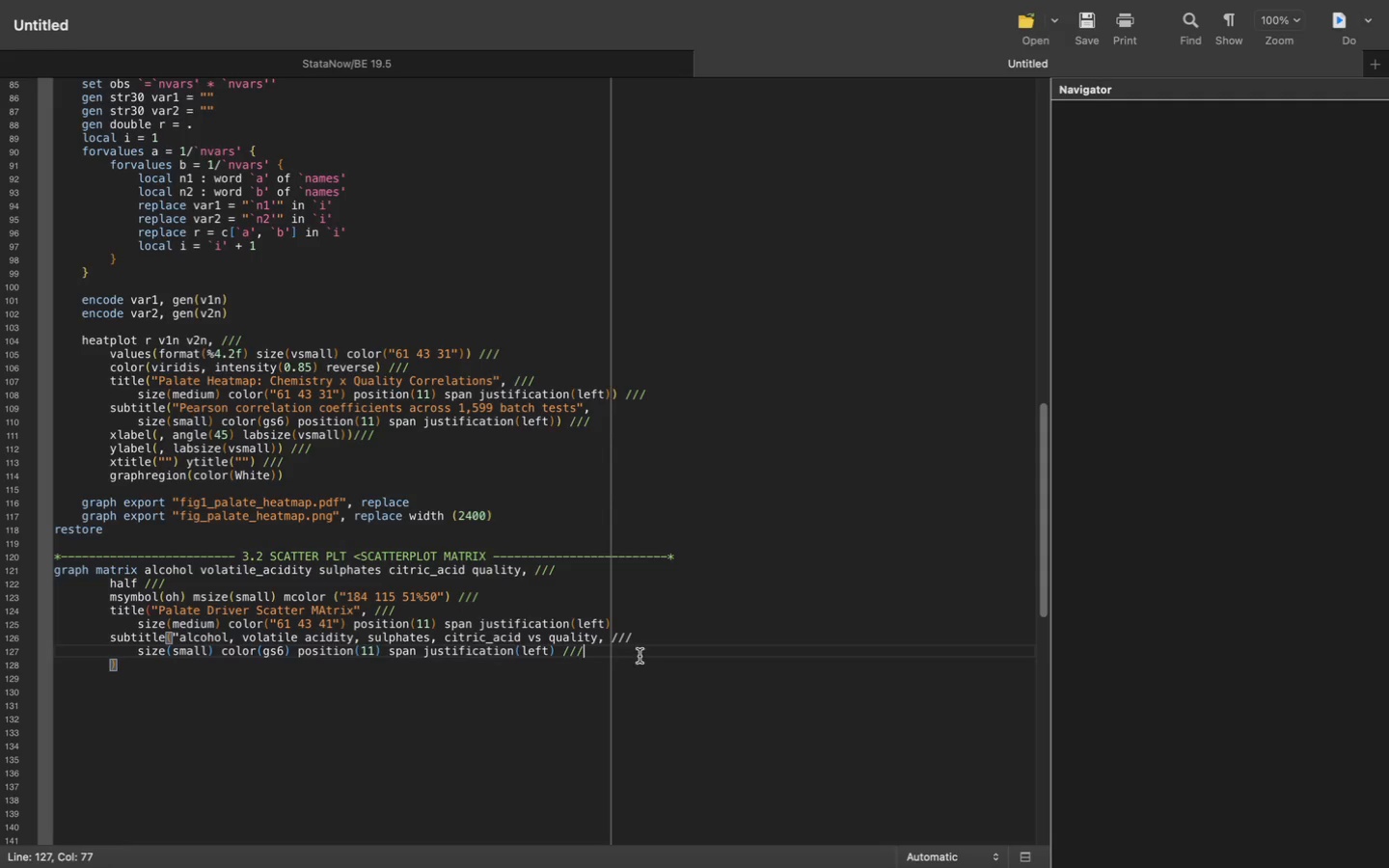 
left_click([643, 637])
 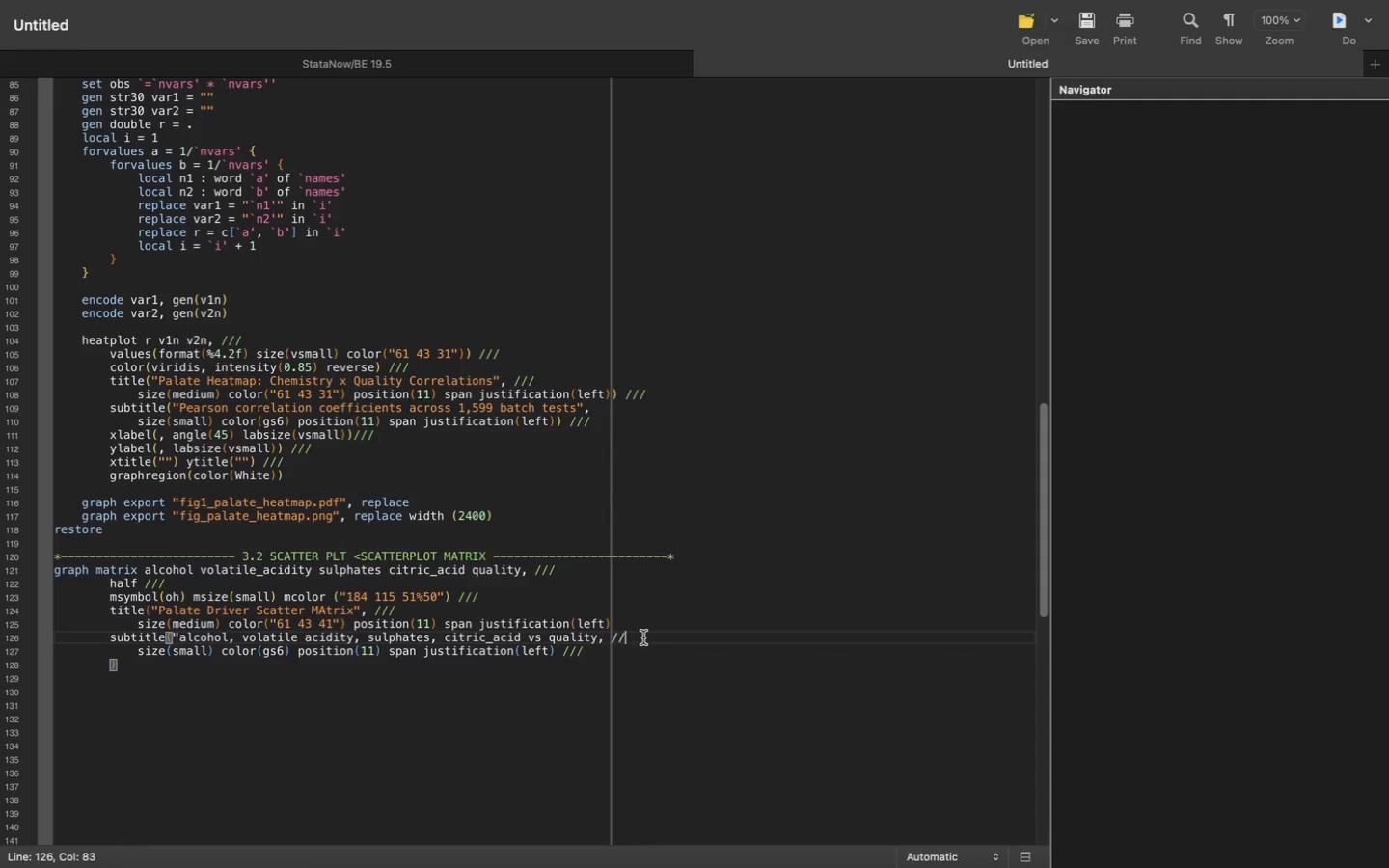 
key(Backspace)
 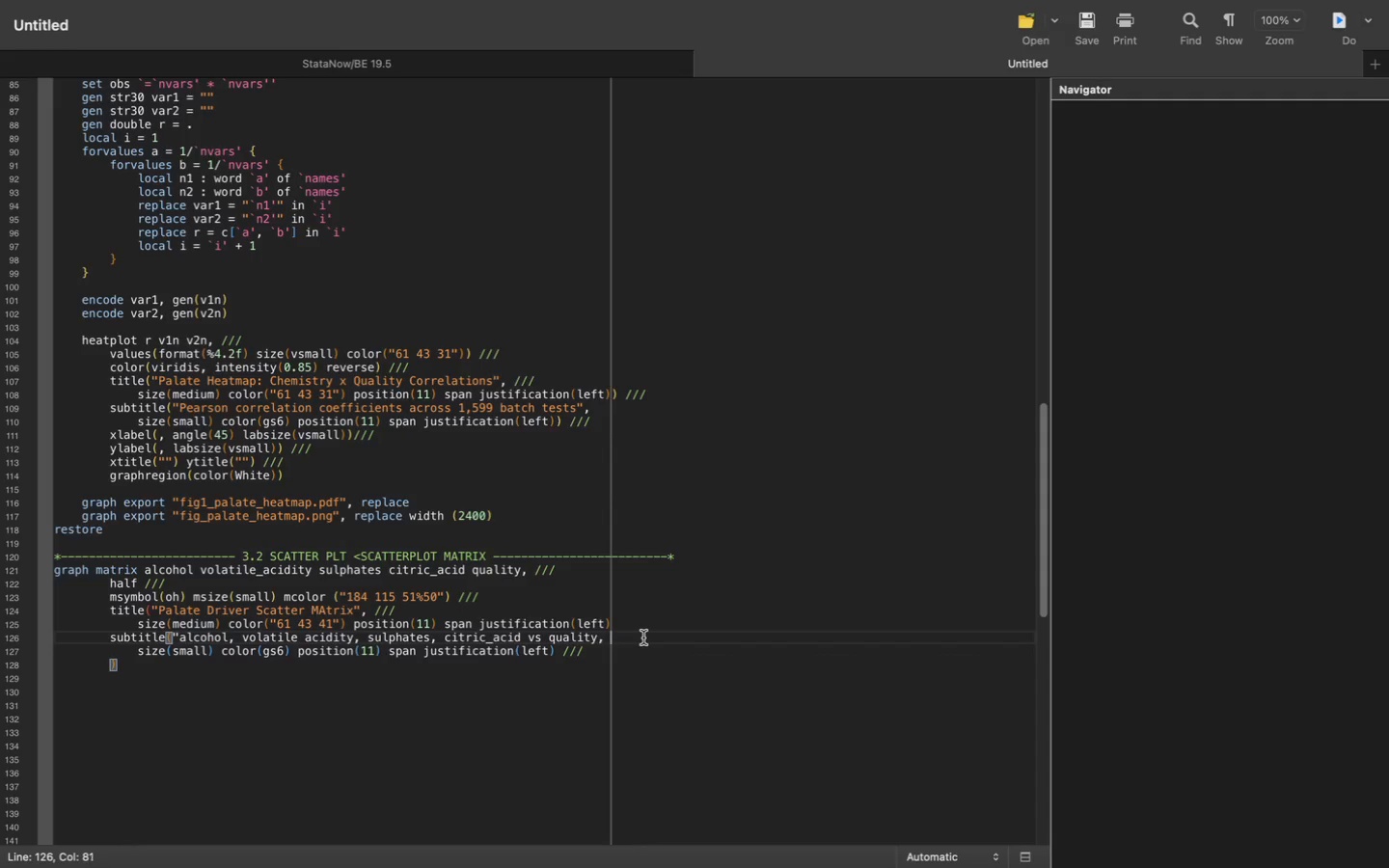 
key(Backspace)
 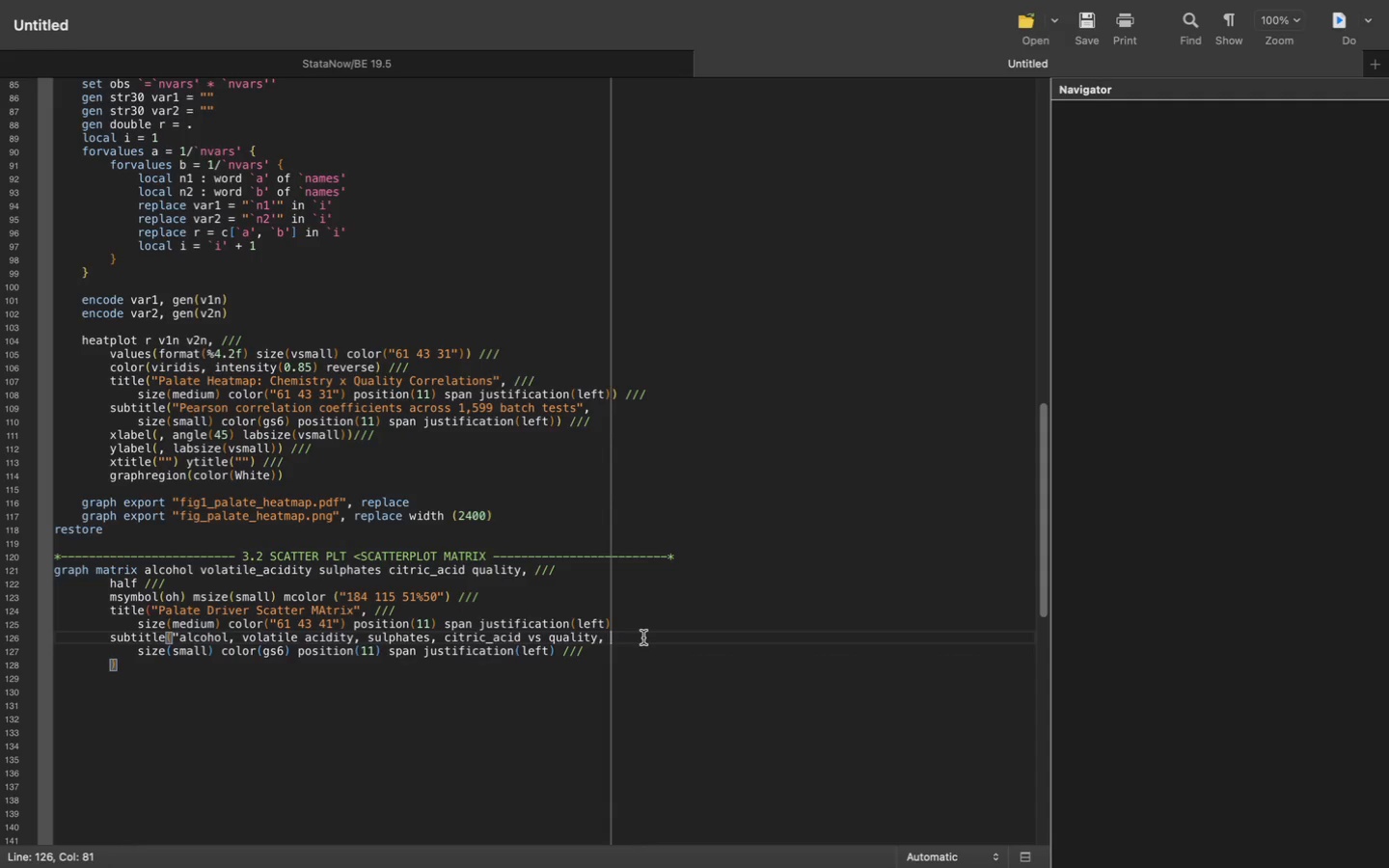 
key(Backspace)
 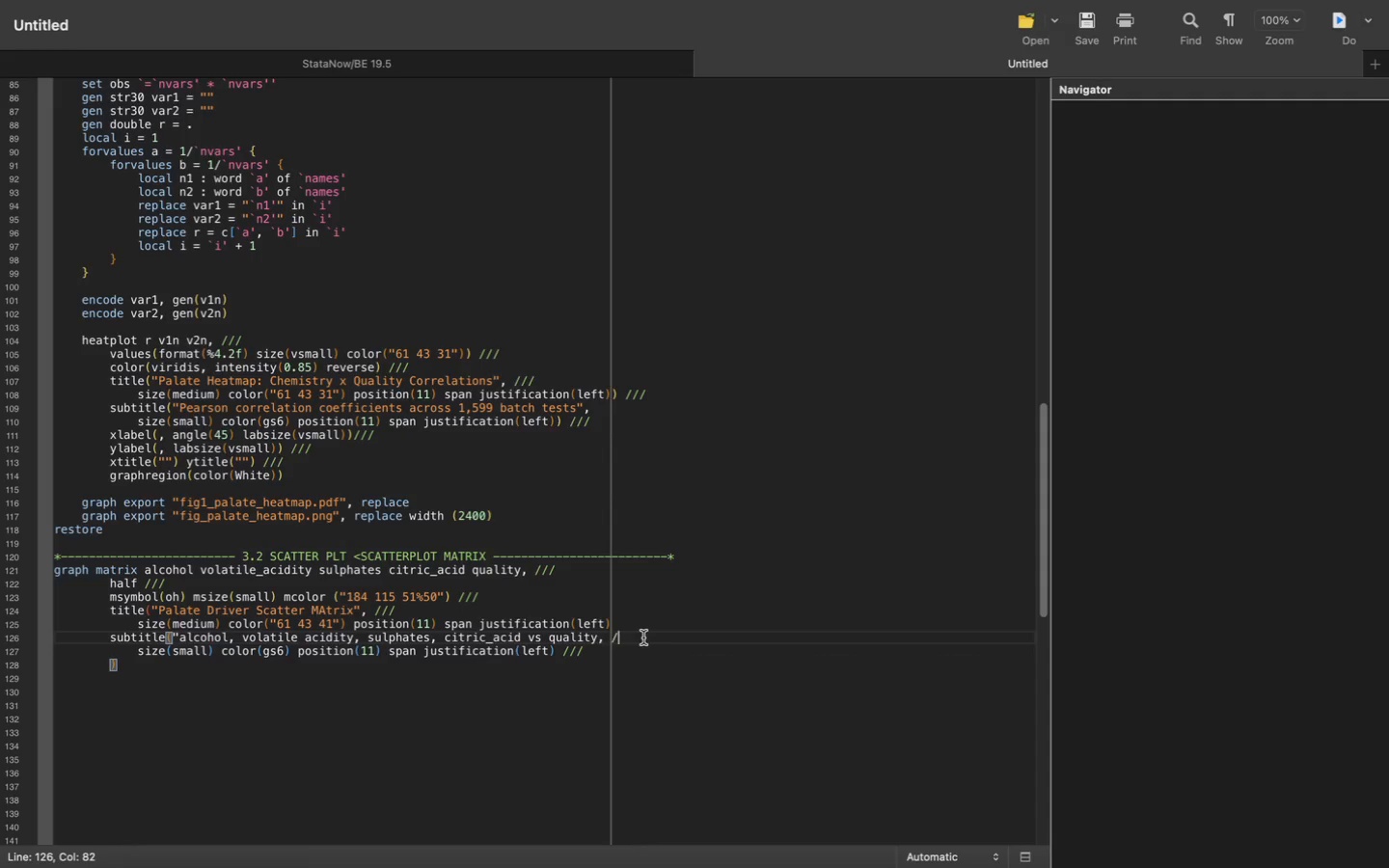 
key(Slash)
 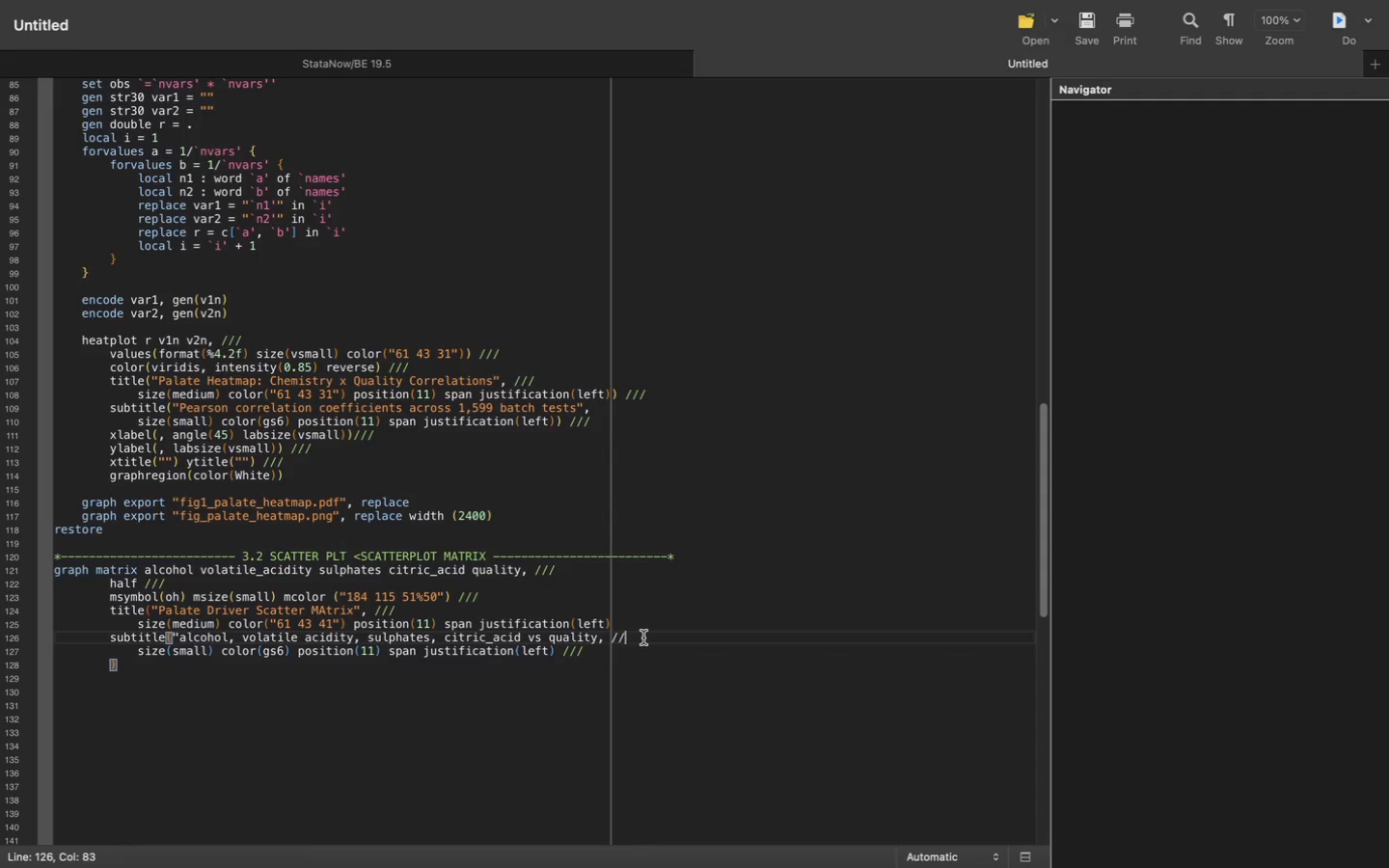 
key(Slash)
 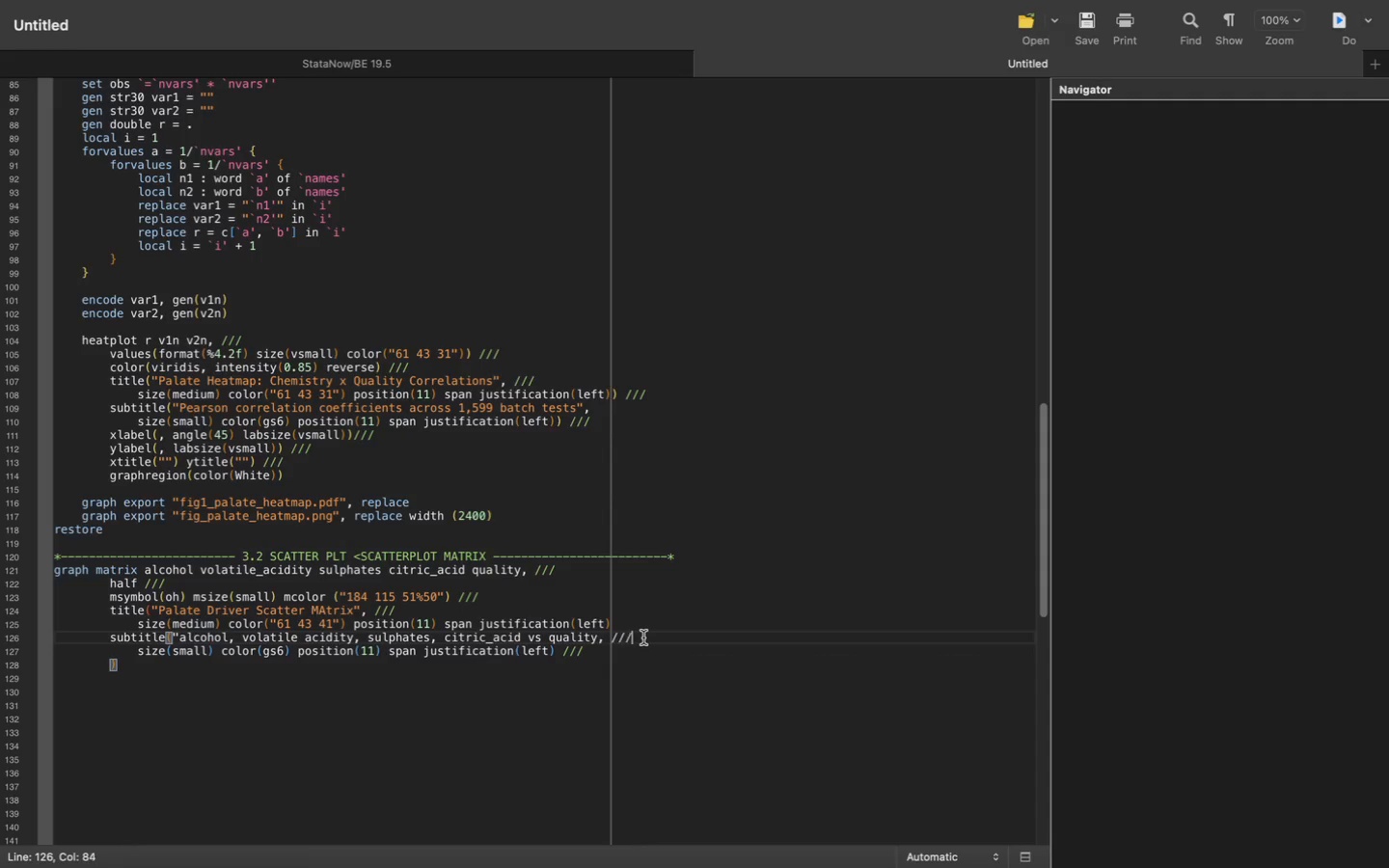 
key(Slash)
 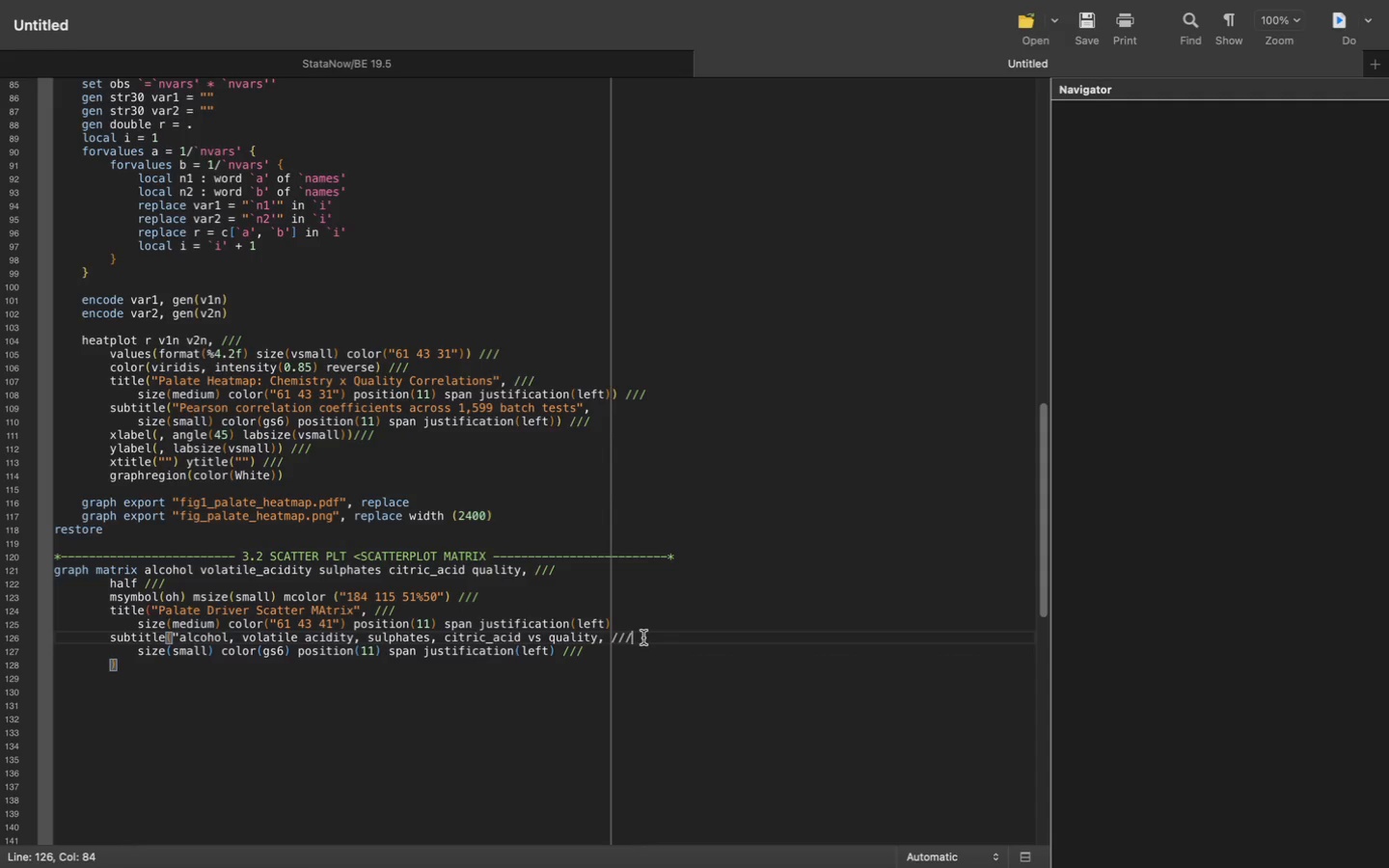 
left_click([599, 636])
 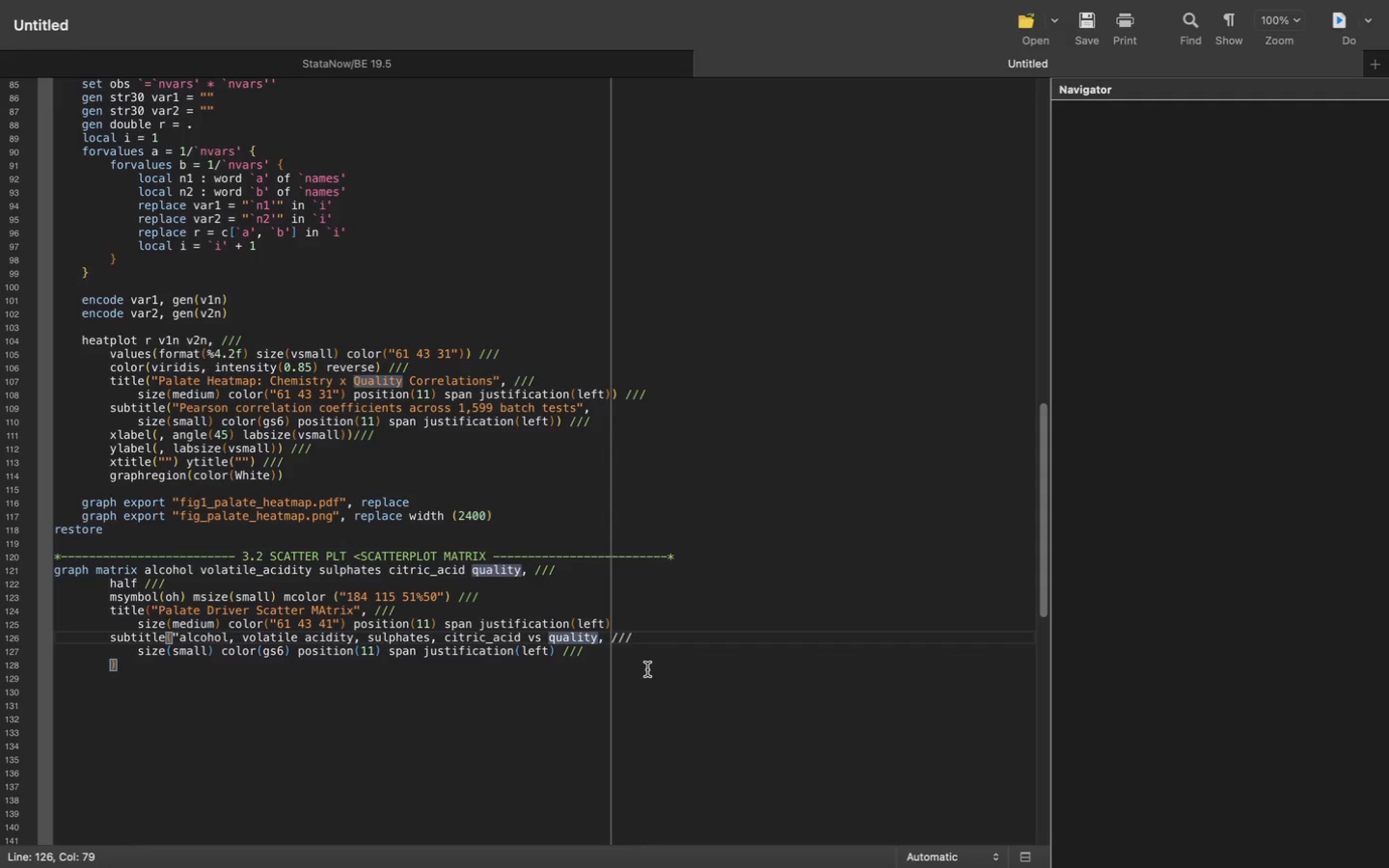 
key(Shift+ShiftRight)
 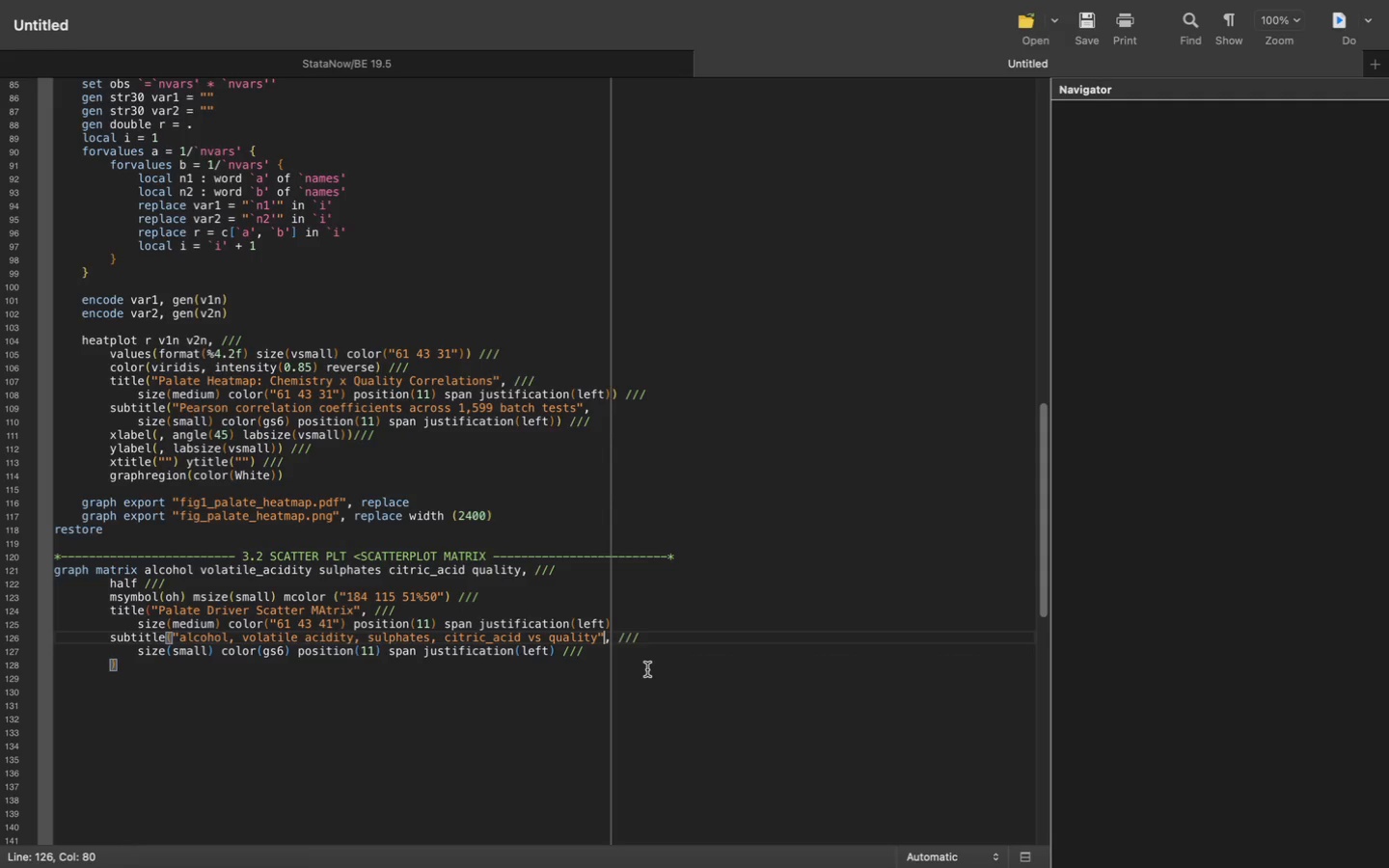 
key(Shift+Quote)
 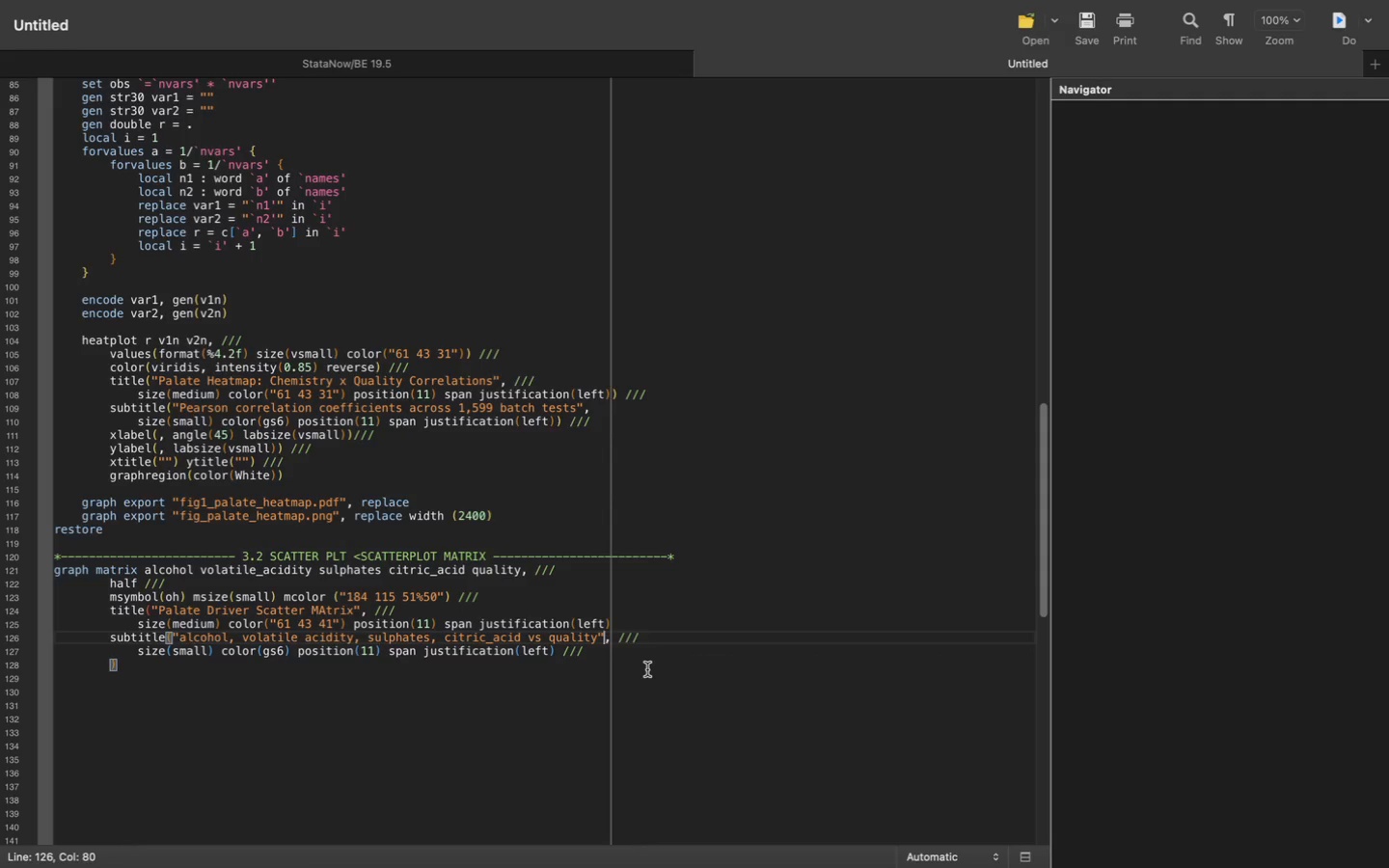 
key(ArrowDown)
 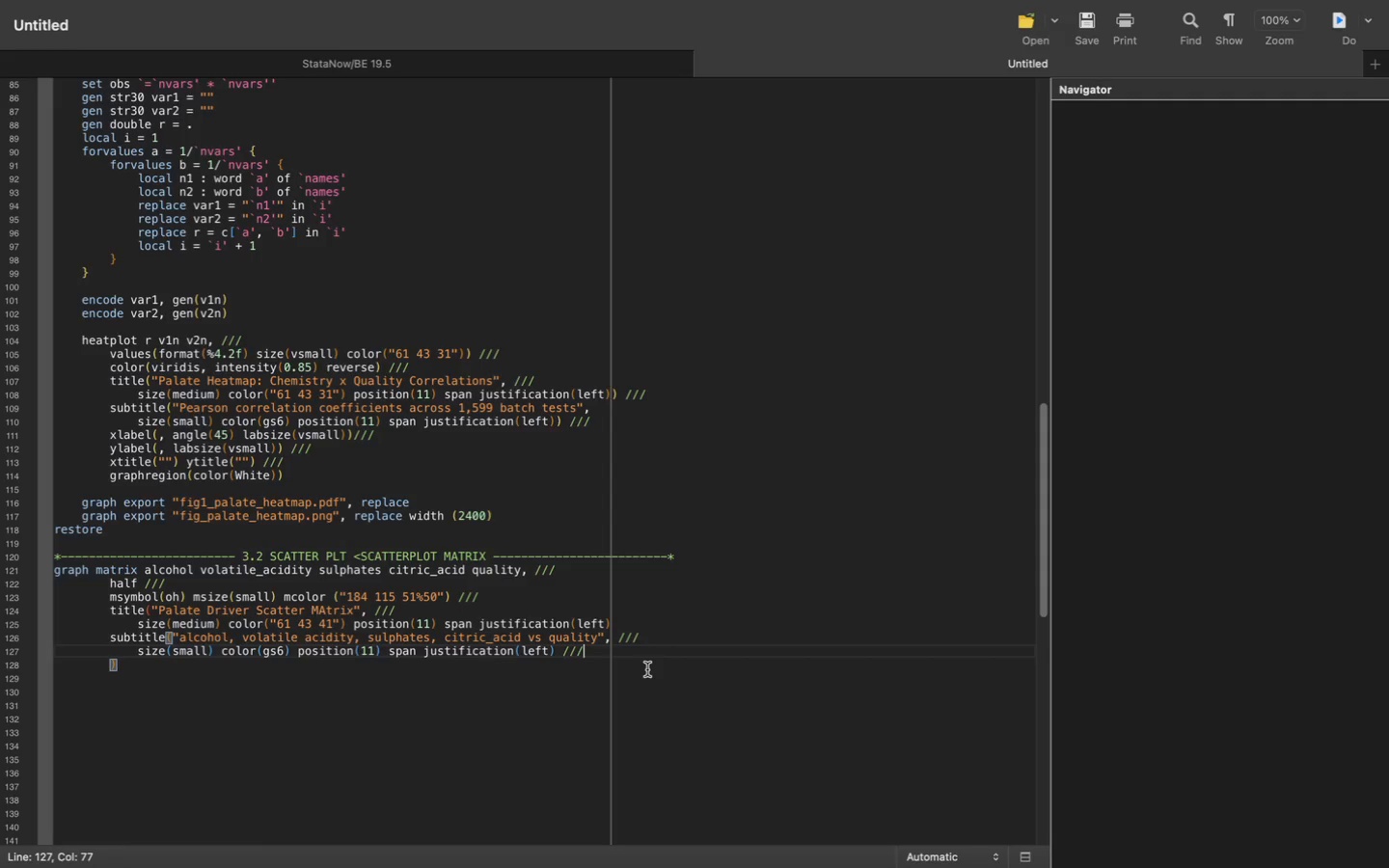 
wait(5.23)
 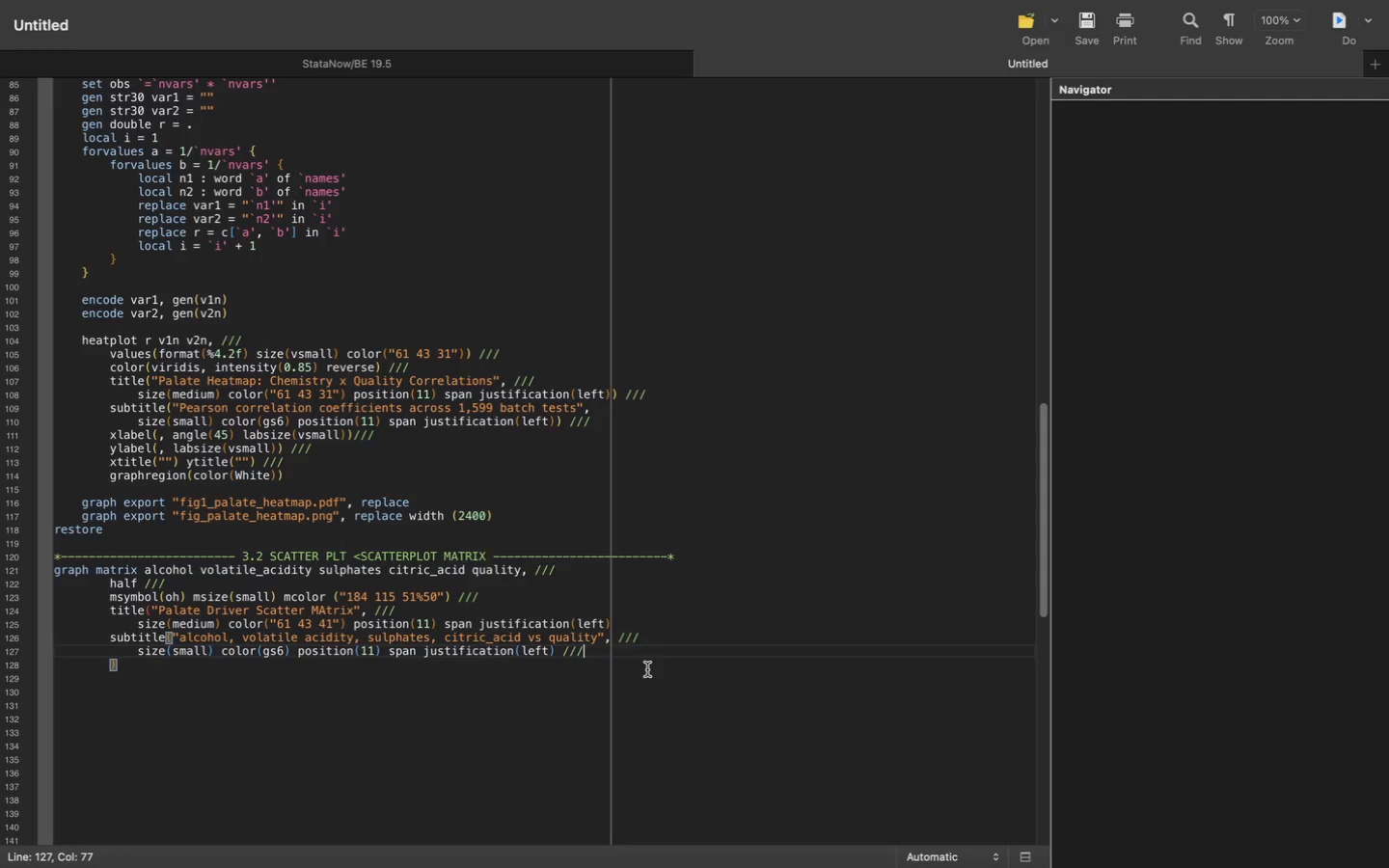 
key(Enter)
 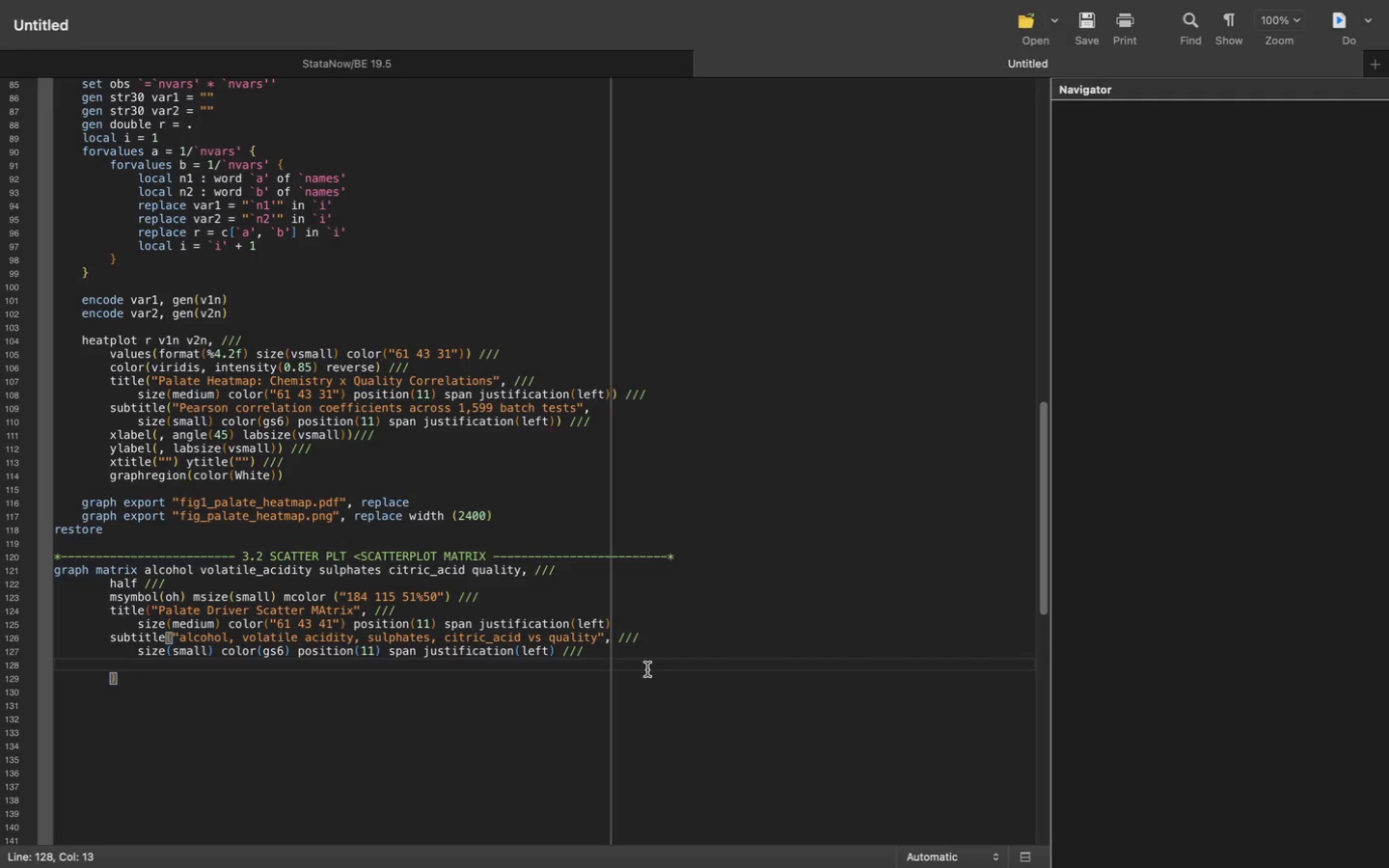 
key(Backspace)
type(graph)
 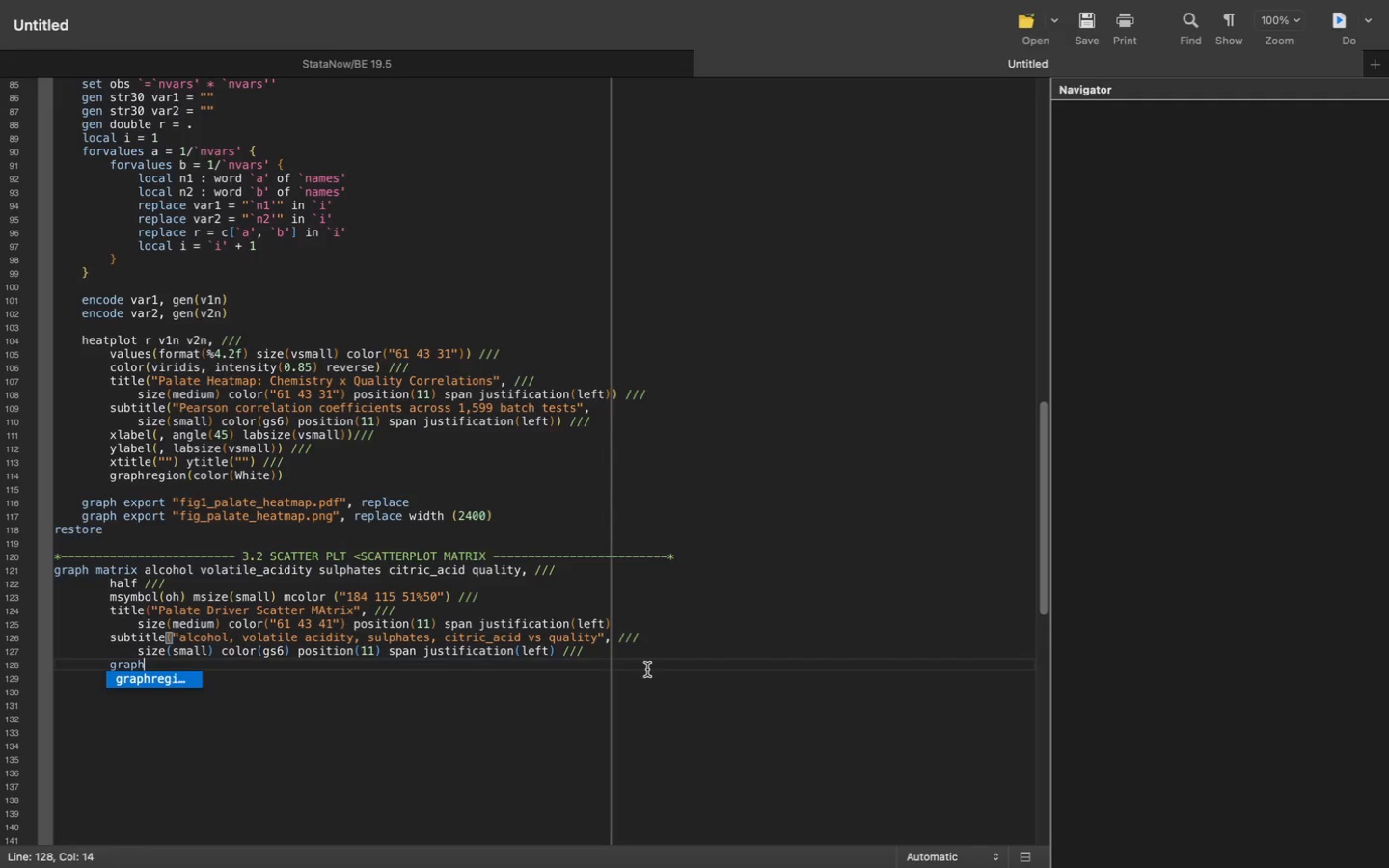 
key(Meta+CommandLeft)
 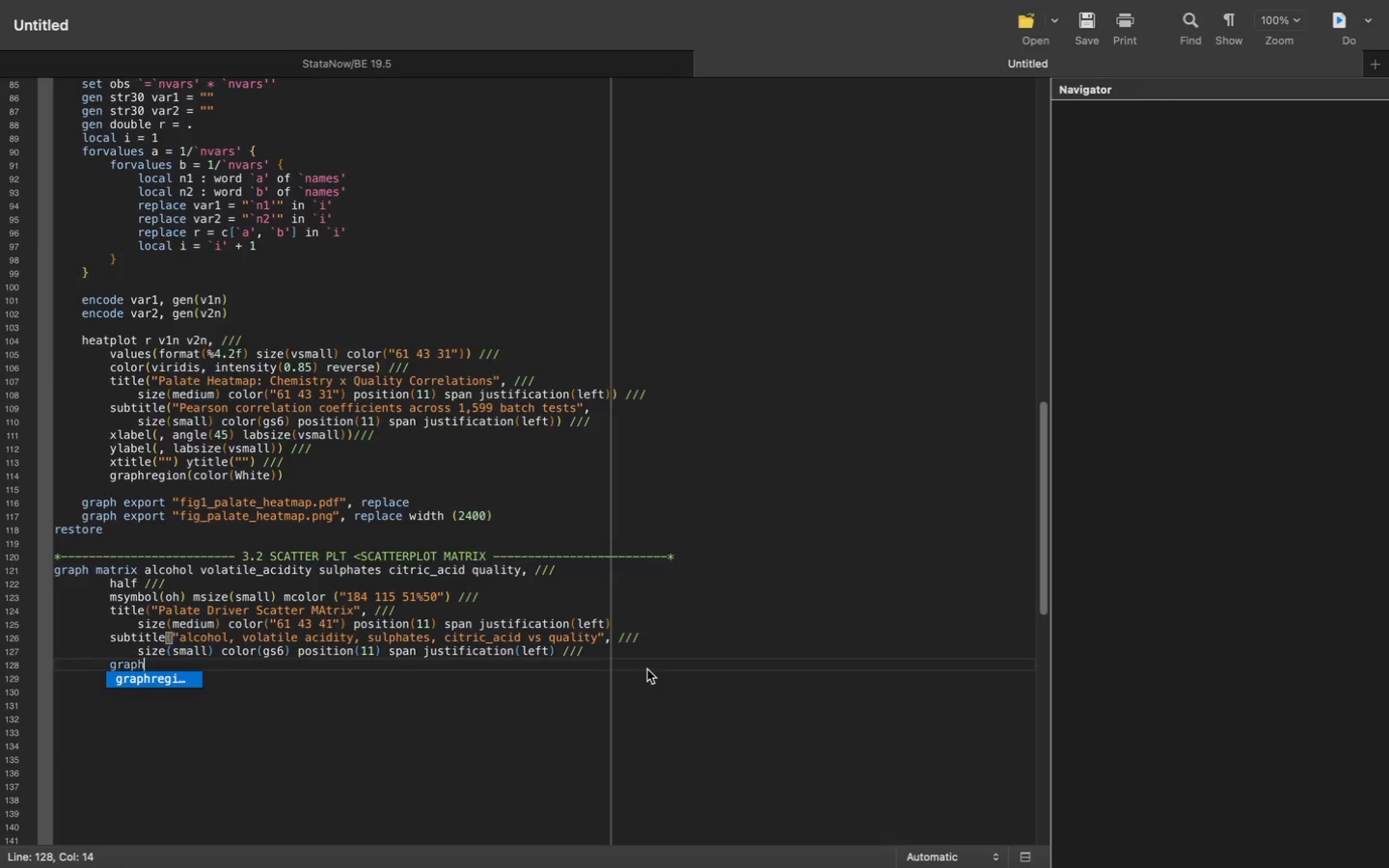 
key(Meta+Tab)